 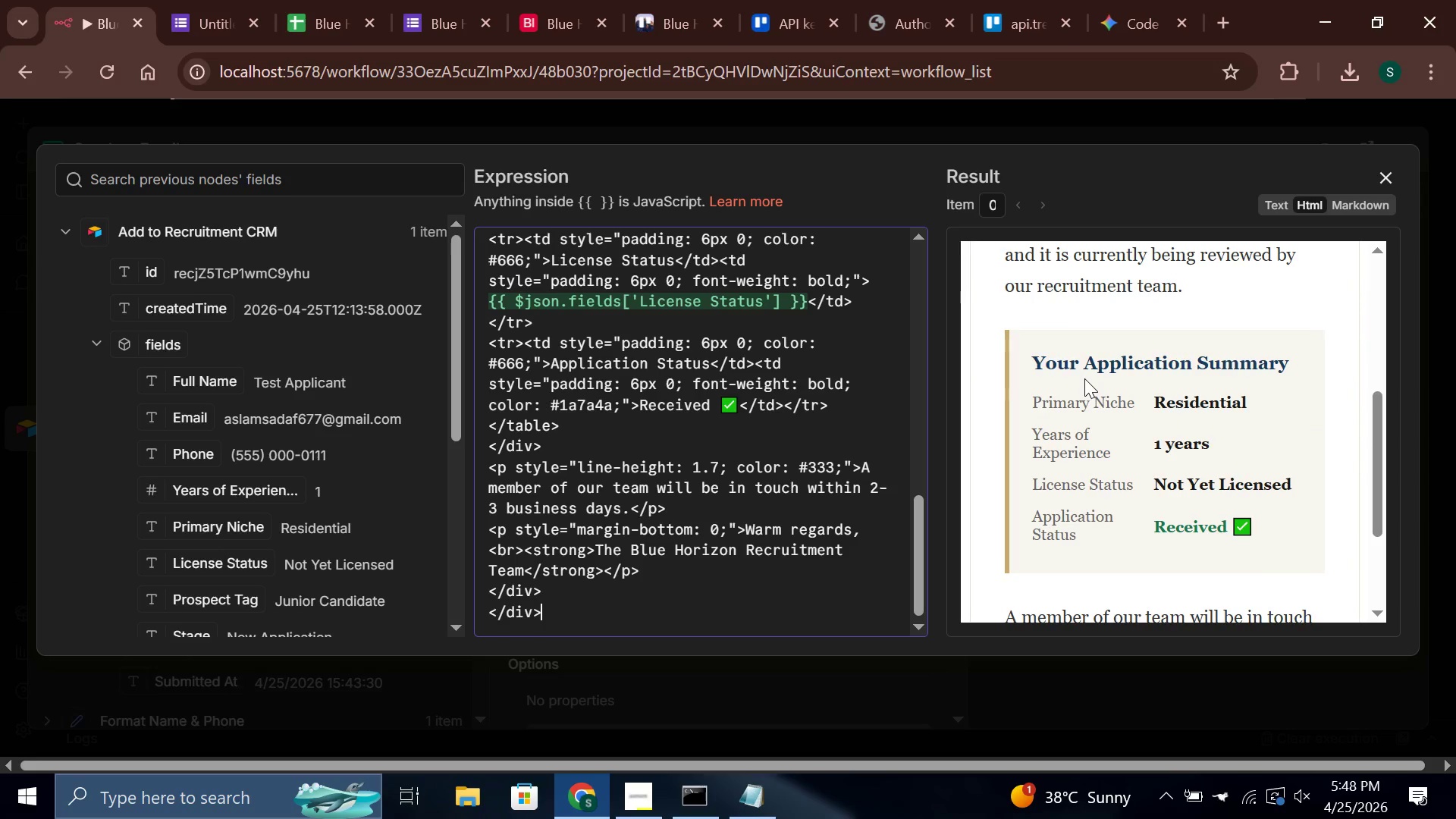 
scroll: coordinate [1083, 378], scroll_direction: down, amount: 3.0
 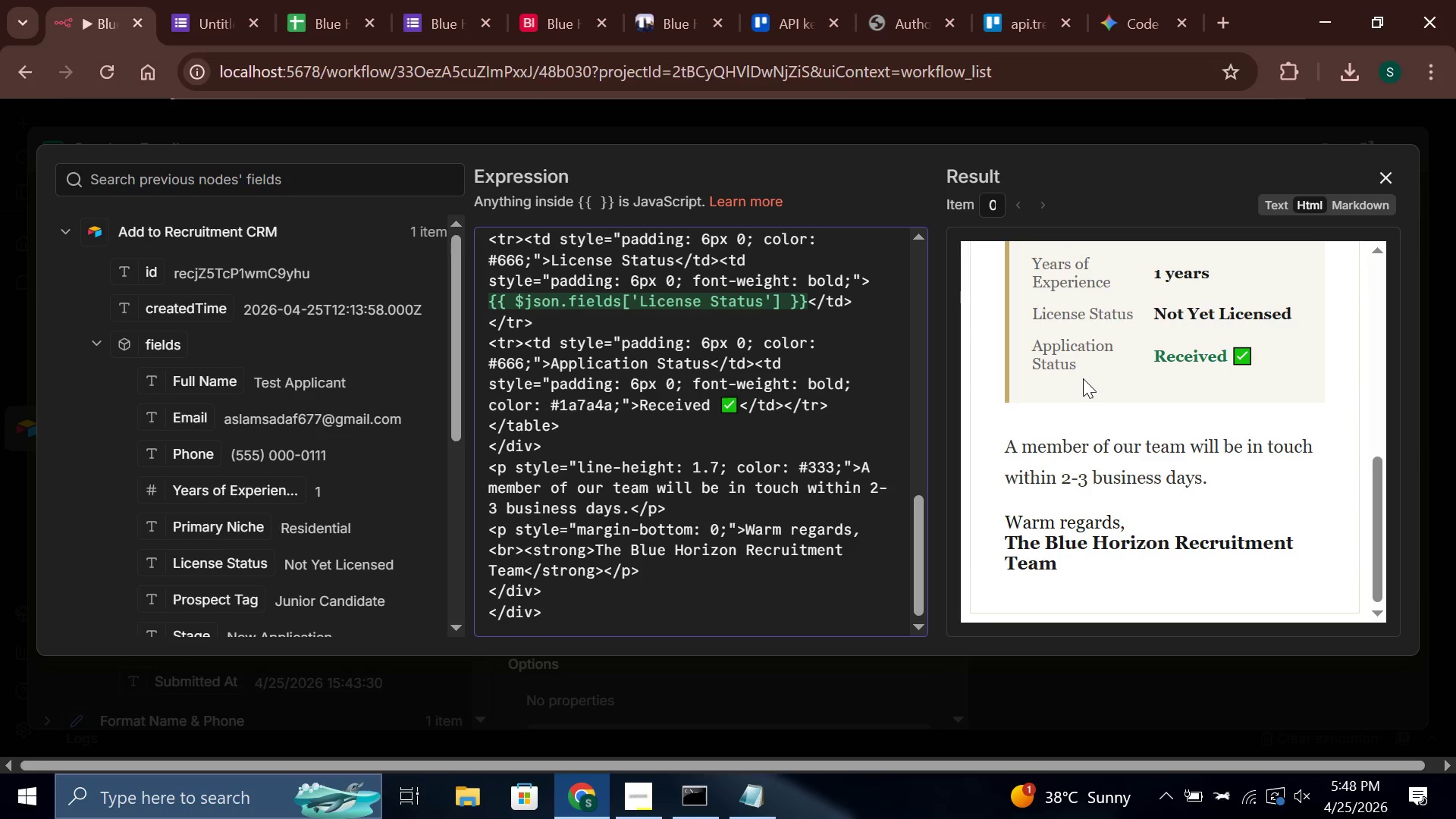 
scroll: coordinate [1083, 378], scroll_direction: up, amount: 6.0
 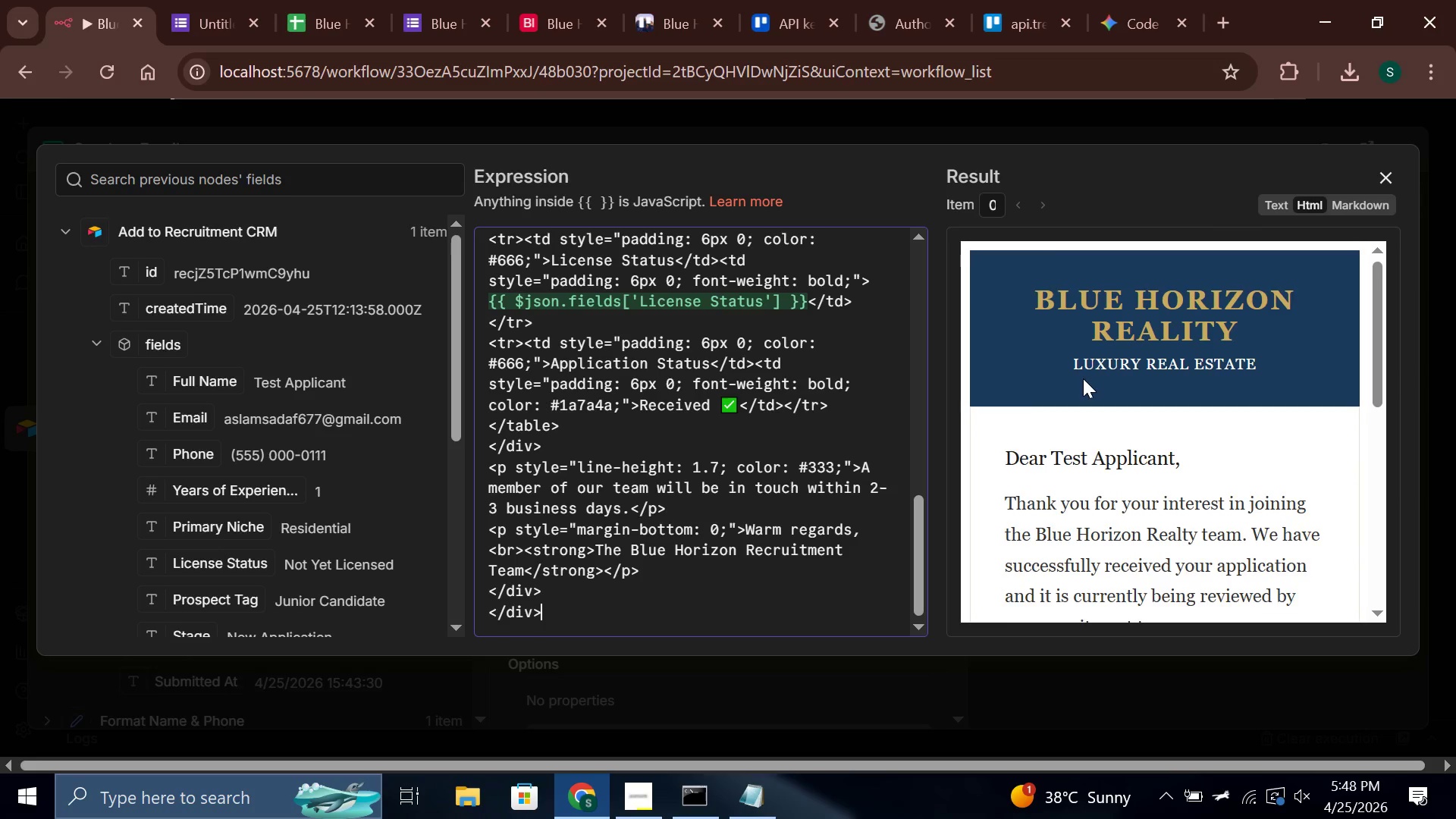 
scroll: coordinate [1083, 378], scroll_direction: down, amount: 4.0
 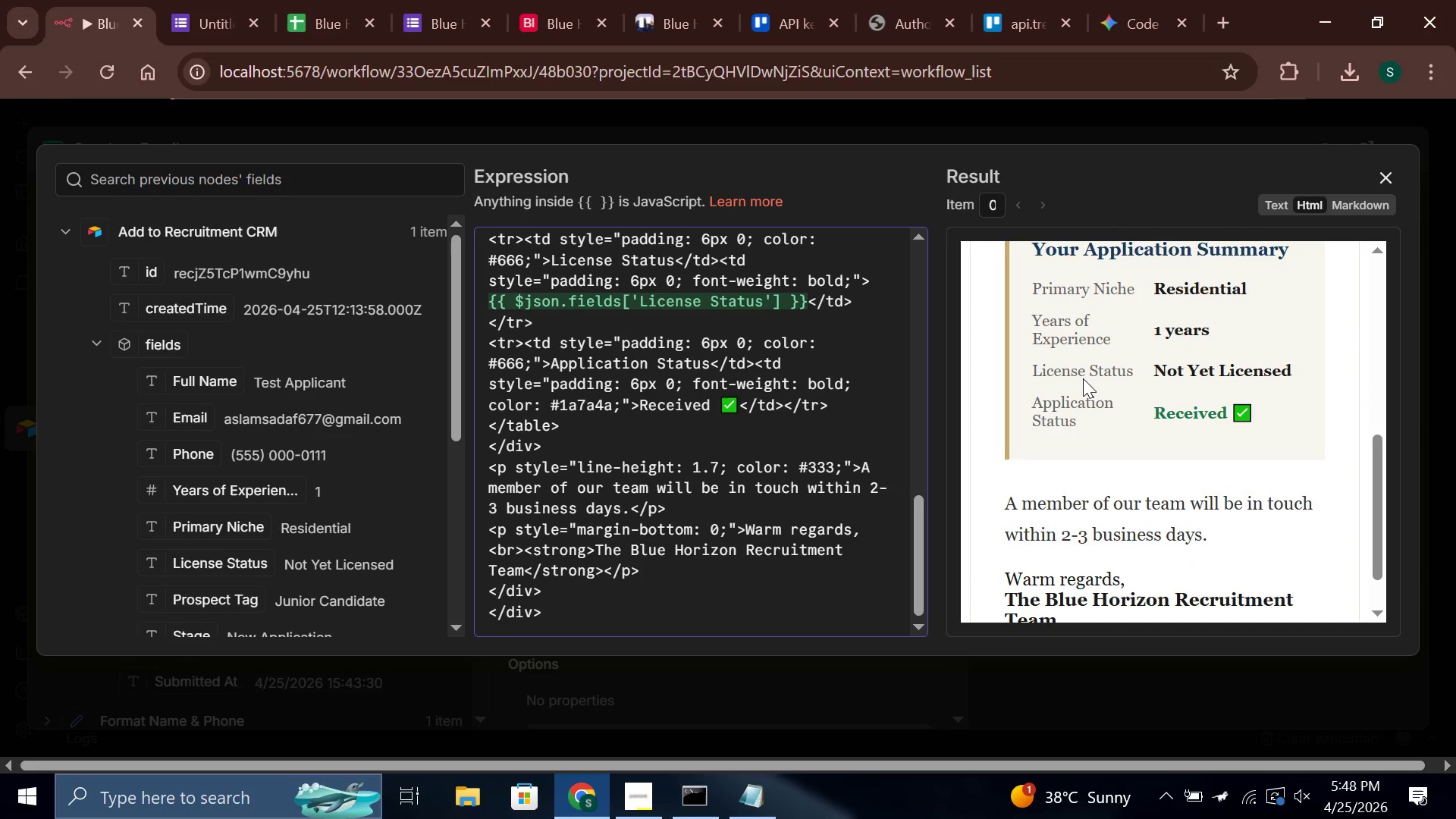 
scroll: coordinate [806, 416], scroll_direction: up, amount: 14.0
 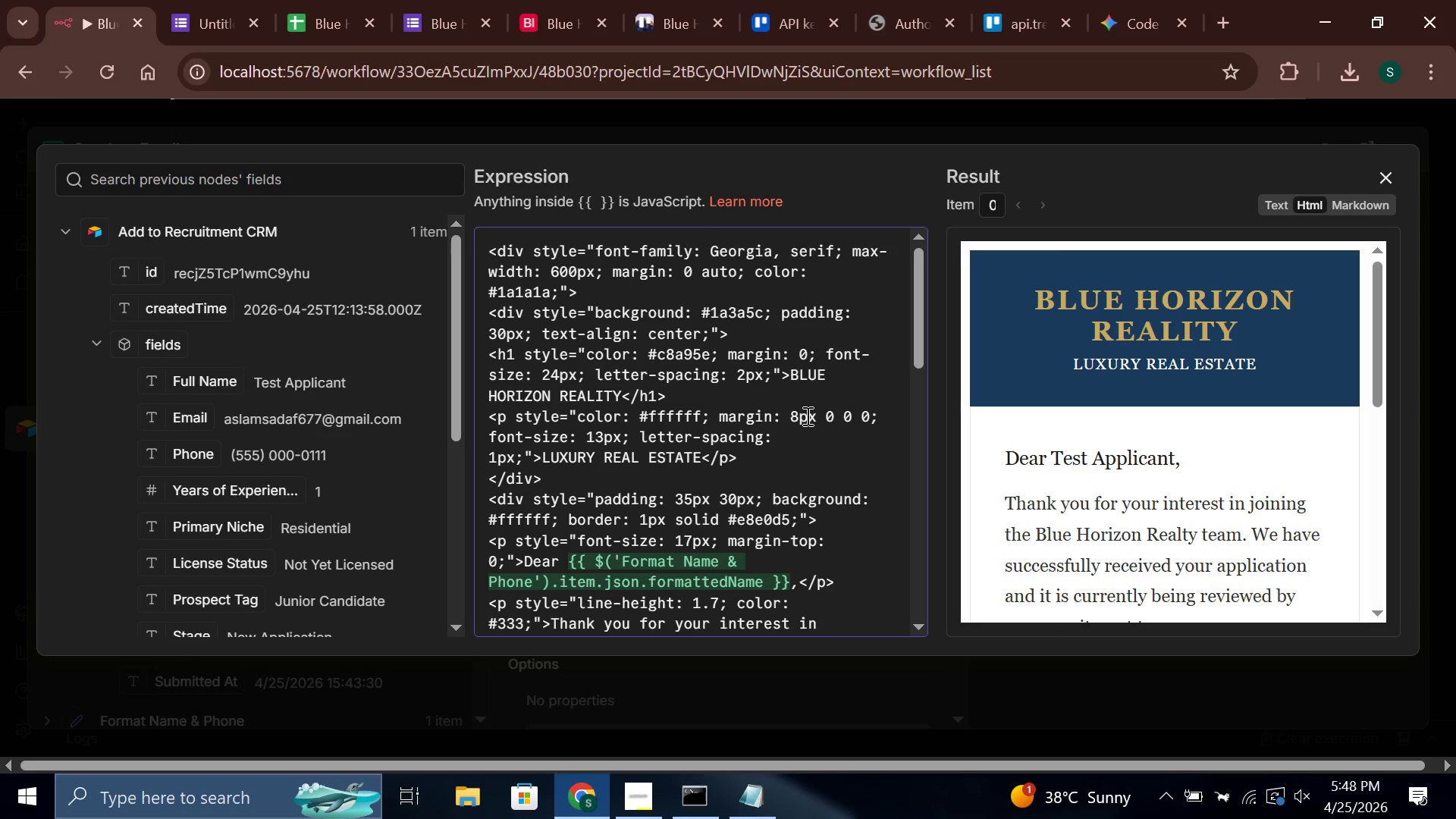 
key(Control+ControlLeft)
 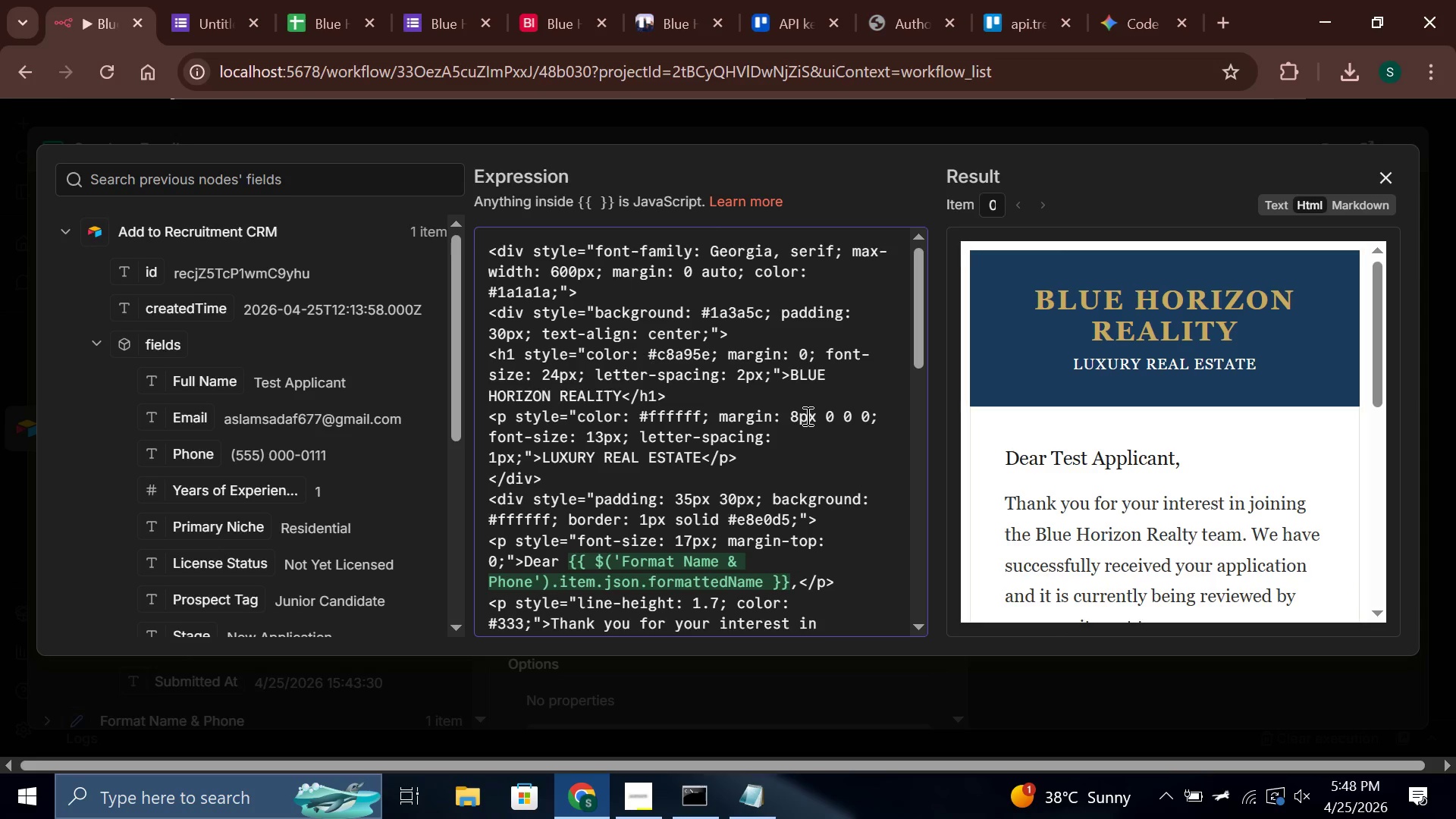 
left_click([806, 416])
 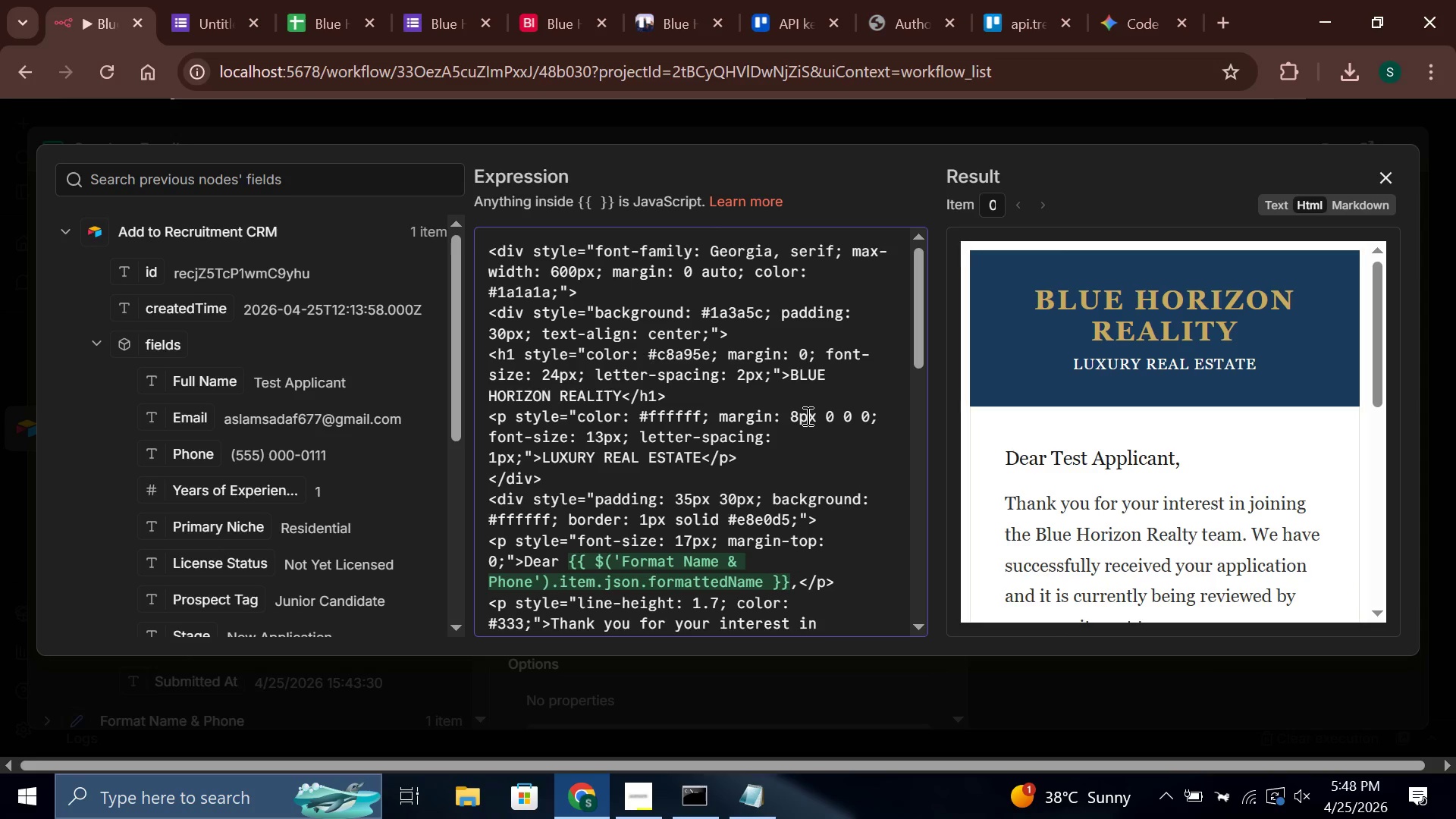 
key(Control+A)
 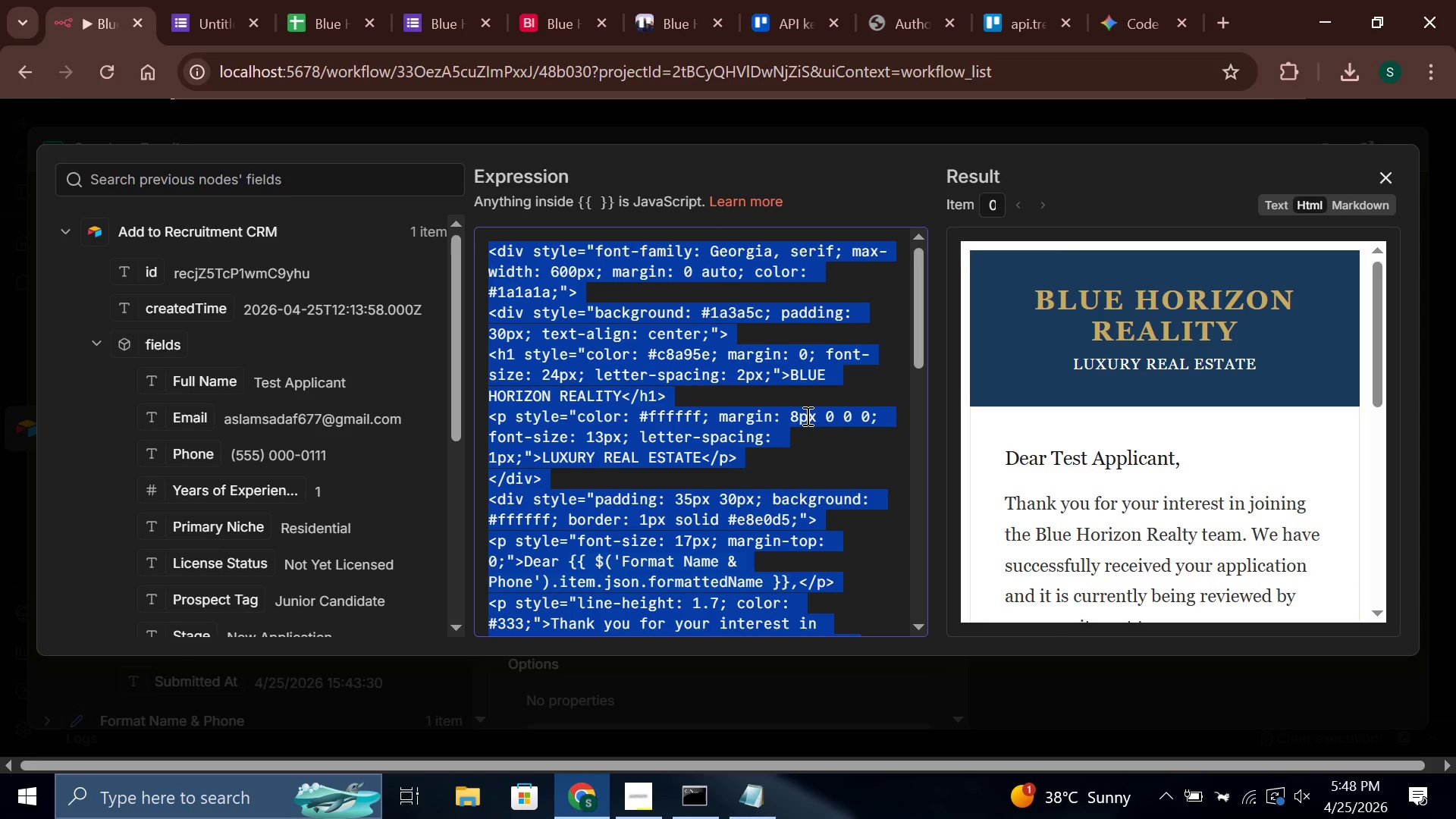 
key(Control+C)
 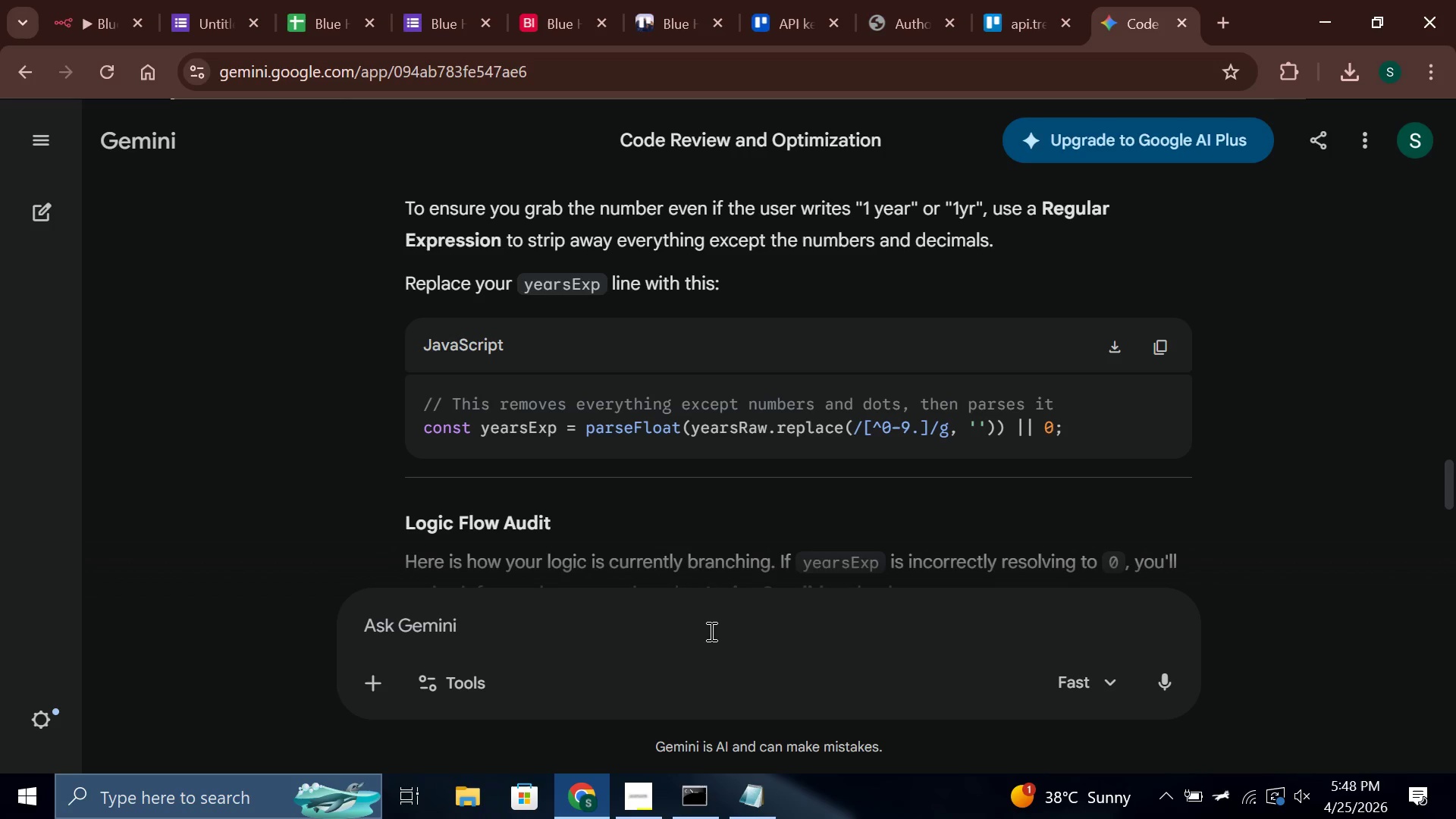 
key(Control+V)
 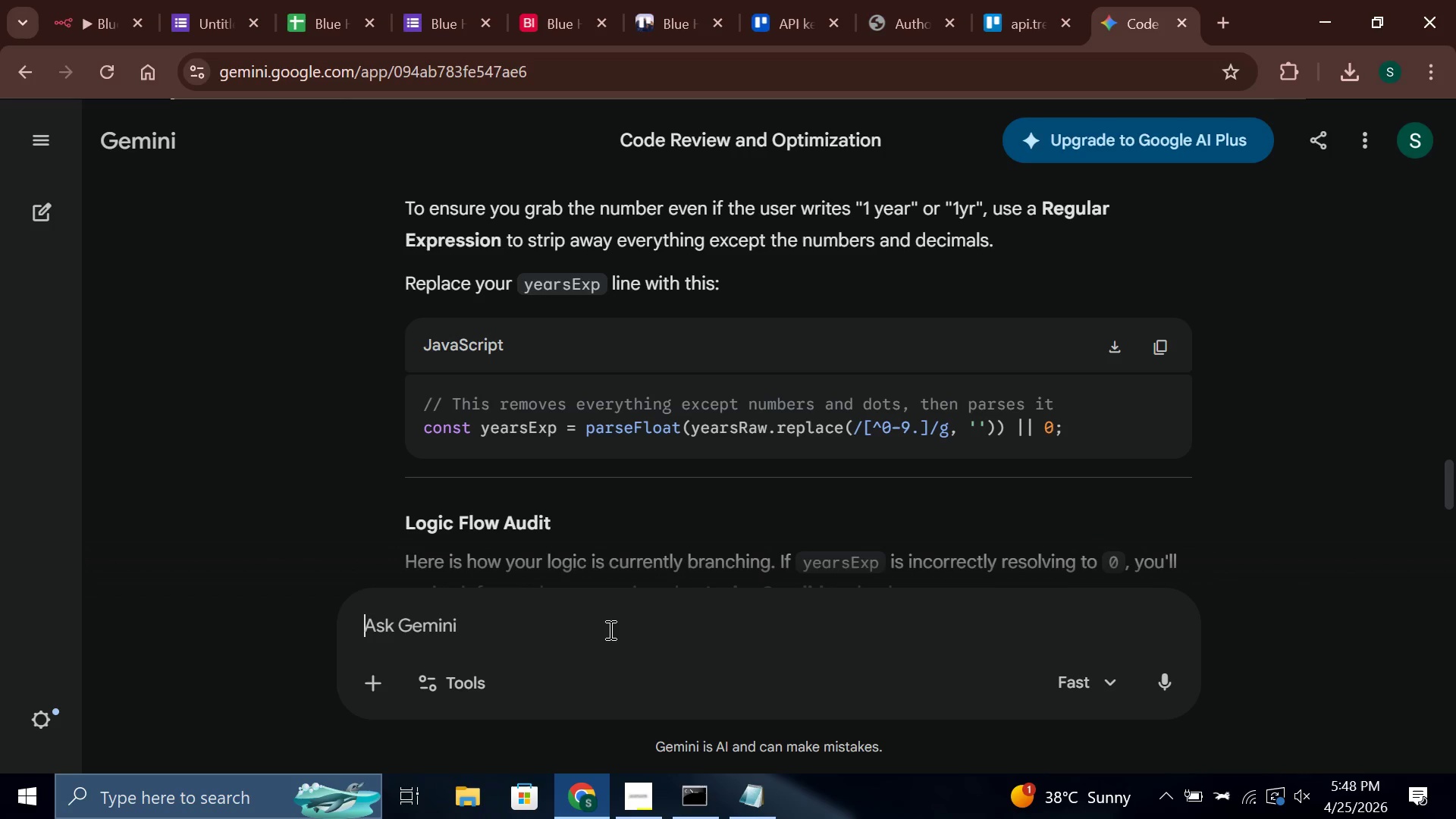 
left_click([609, 629])
 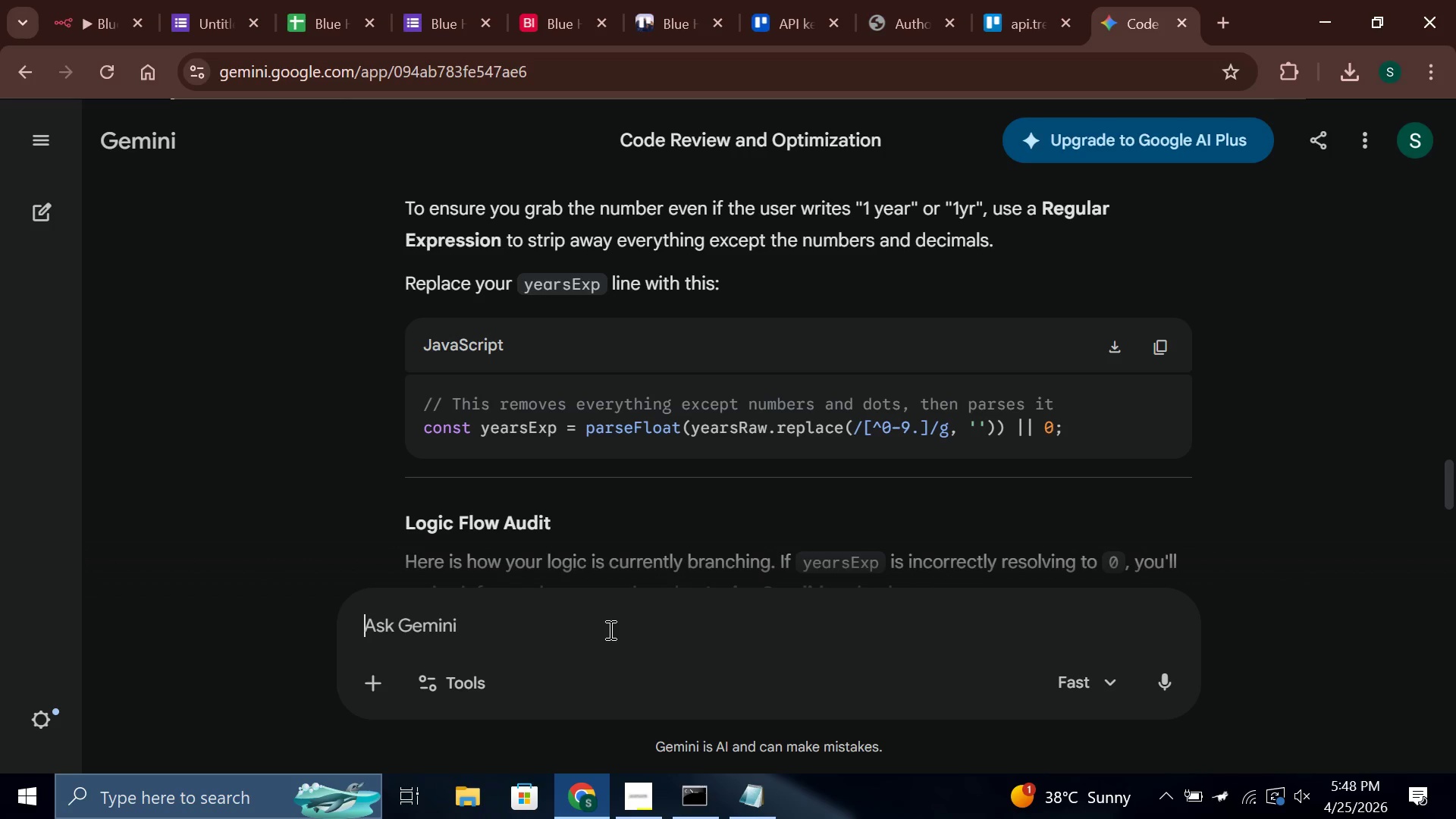 
key(Control+V)
 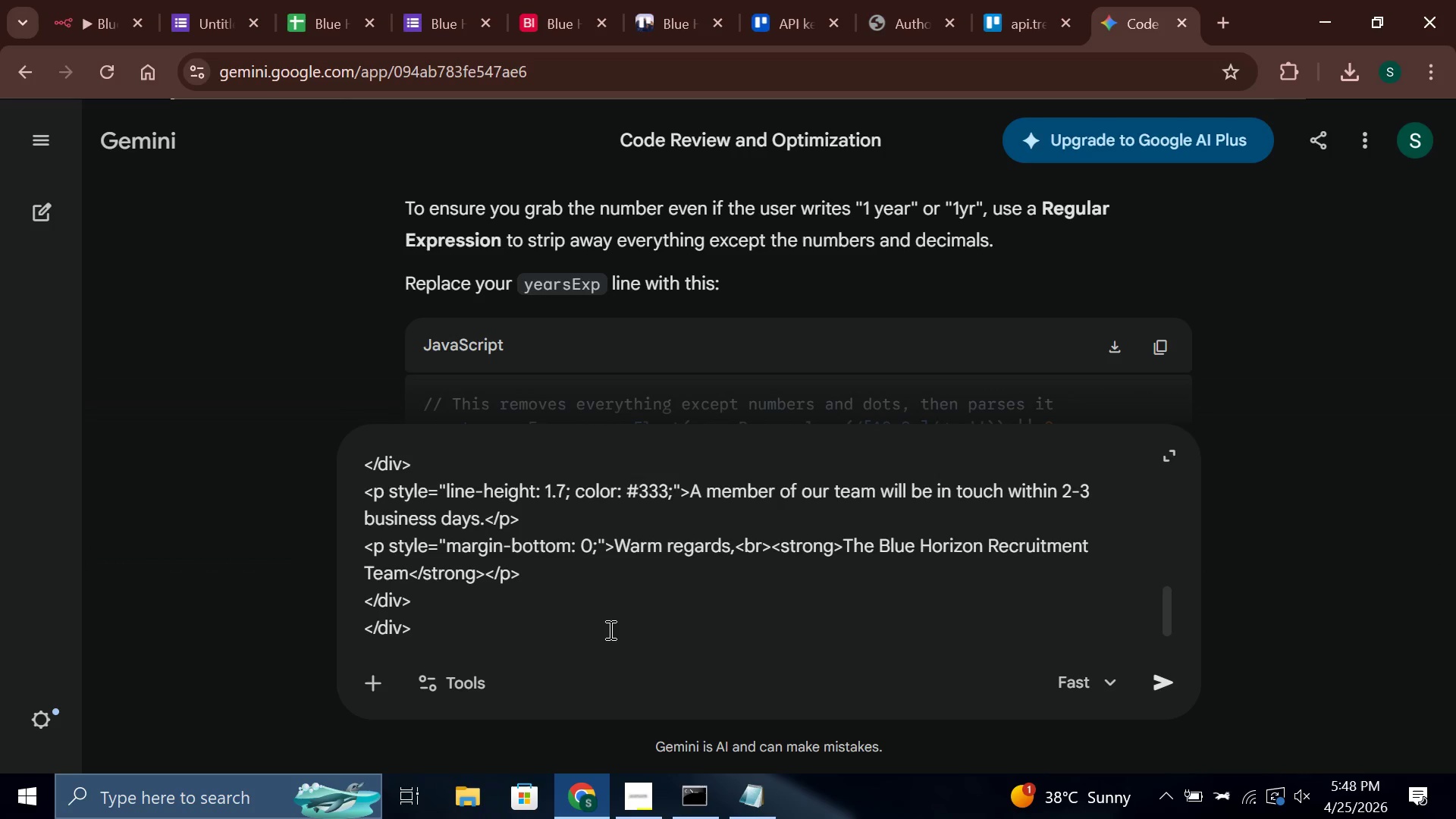 
key(Enter)
 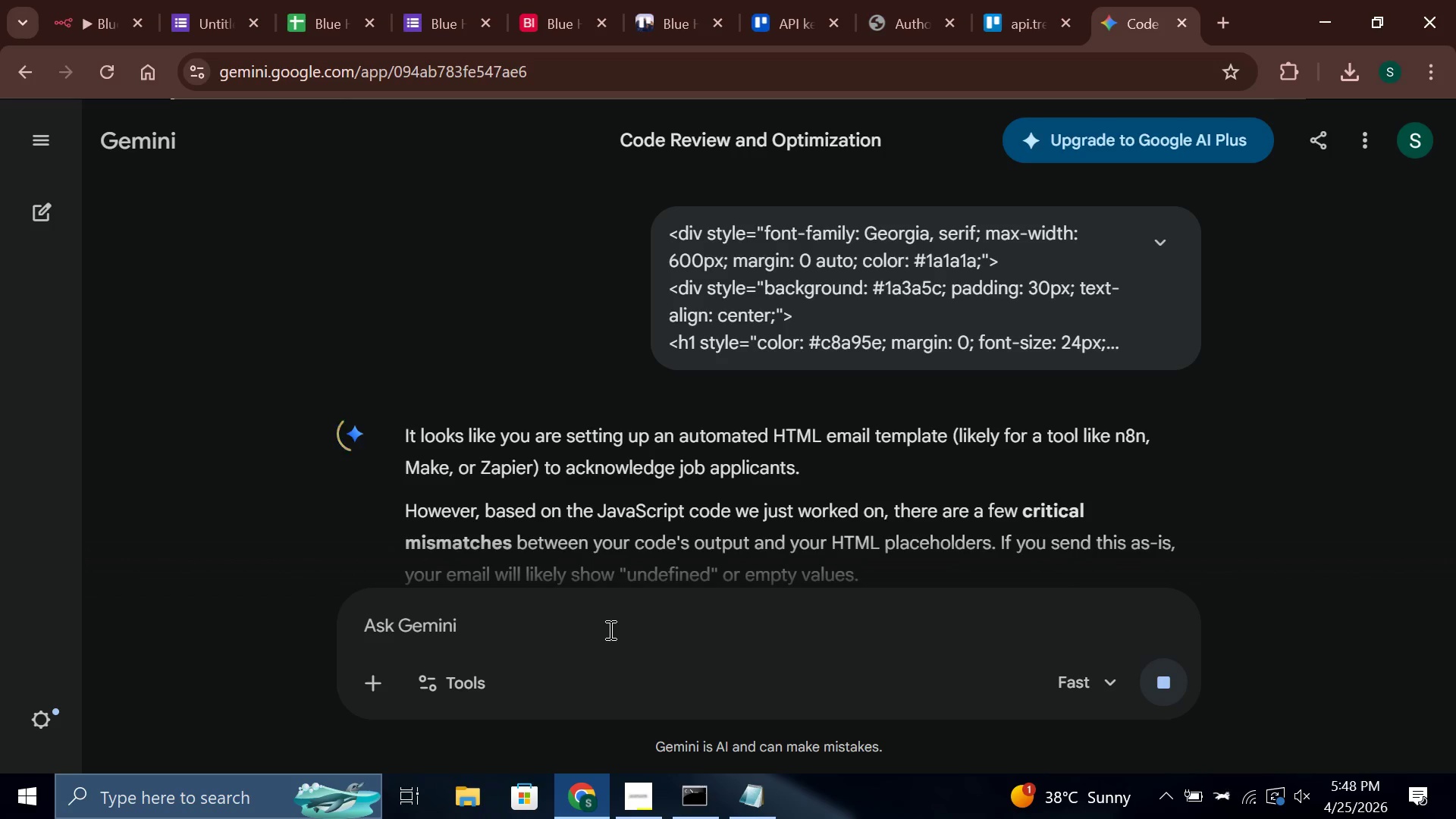 
wait(12.53)
 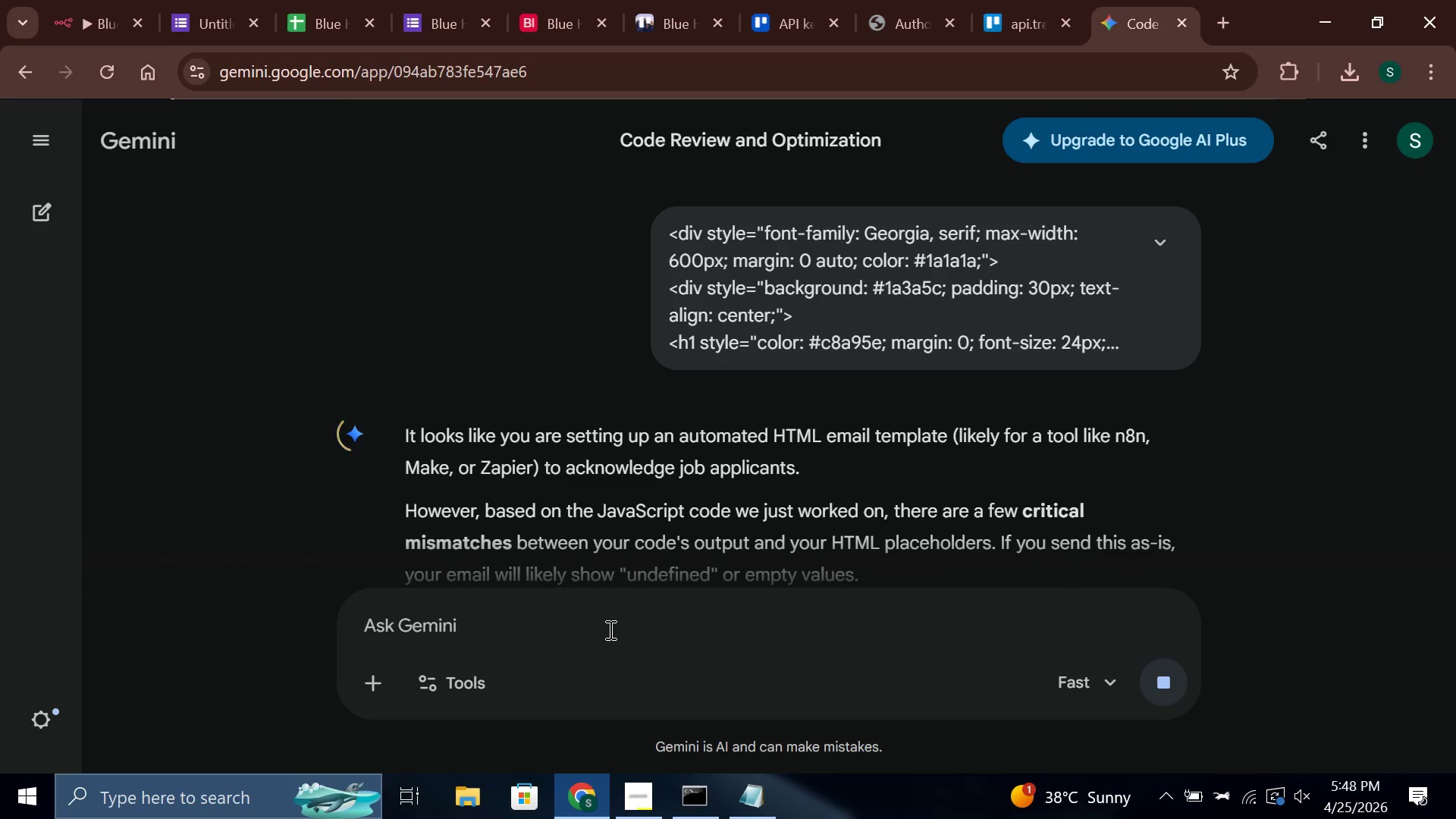 
scroll: coordinate [717, 476], scroll_direction: down, amount: 5.0
 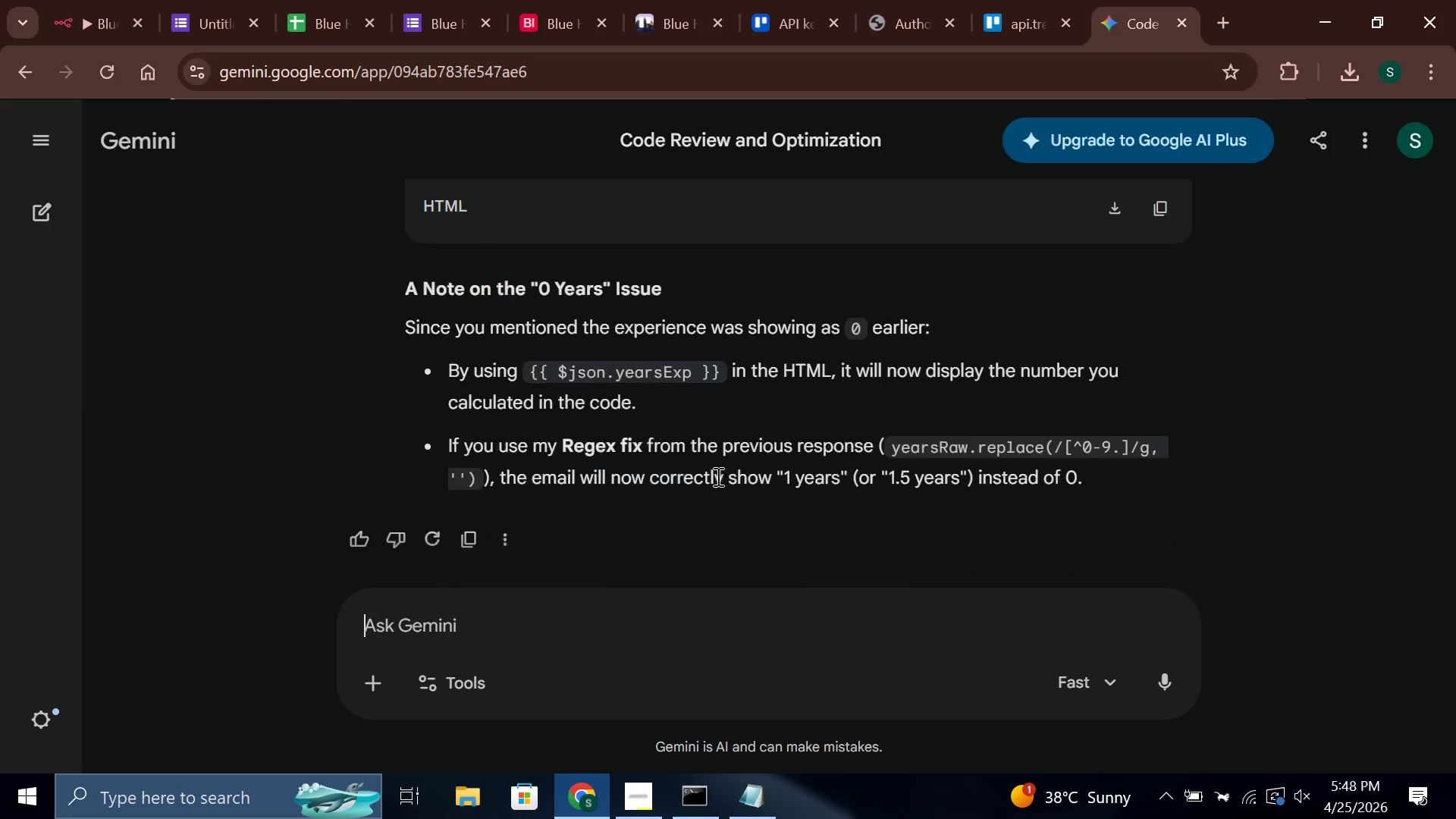 
left_click([96, 0])
 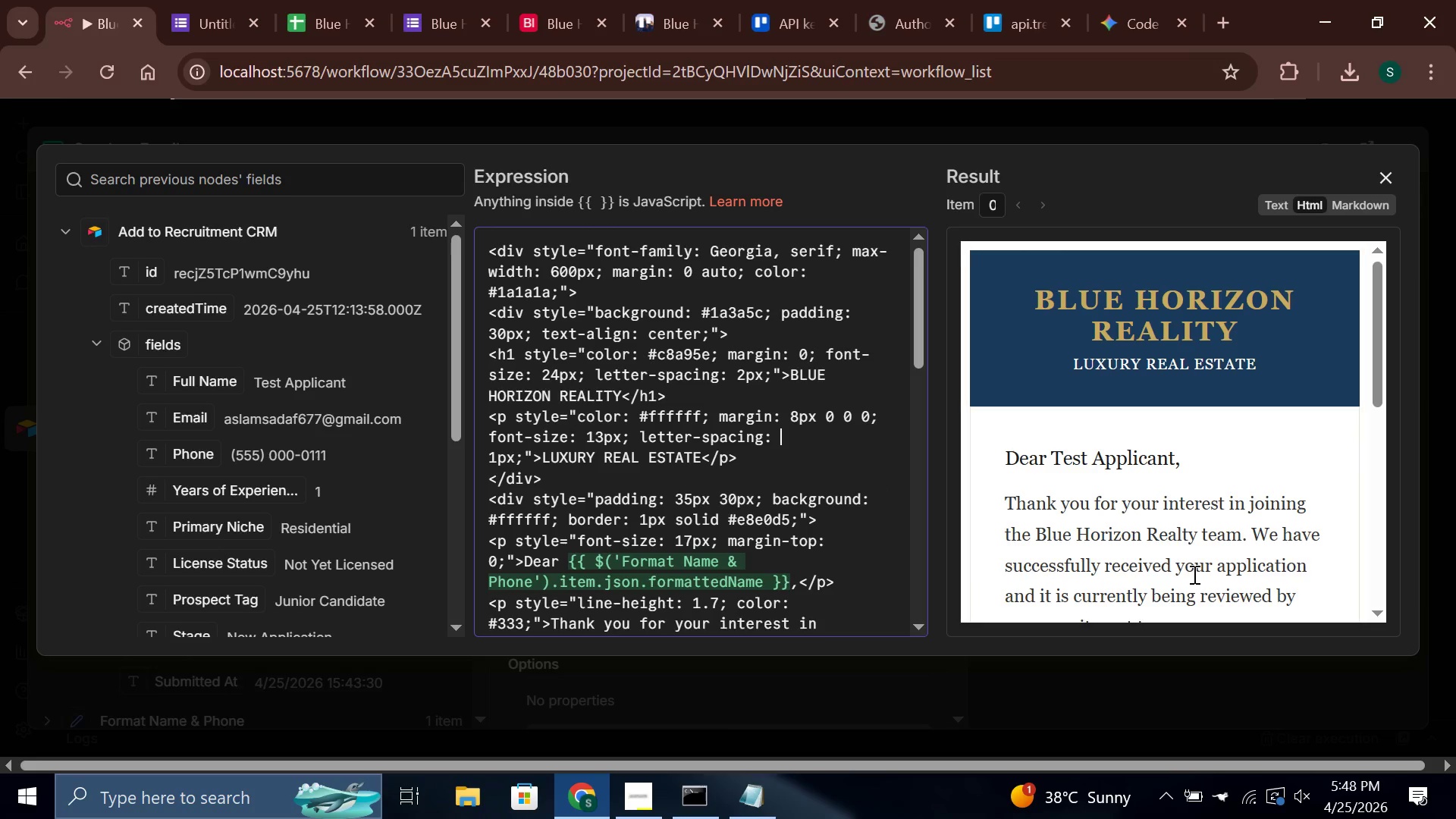 
scroll: coordinate [1097, 463], scroll_direction: down, amount: 4.0
 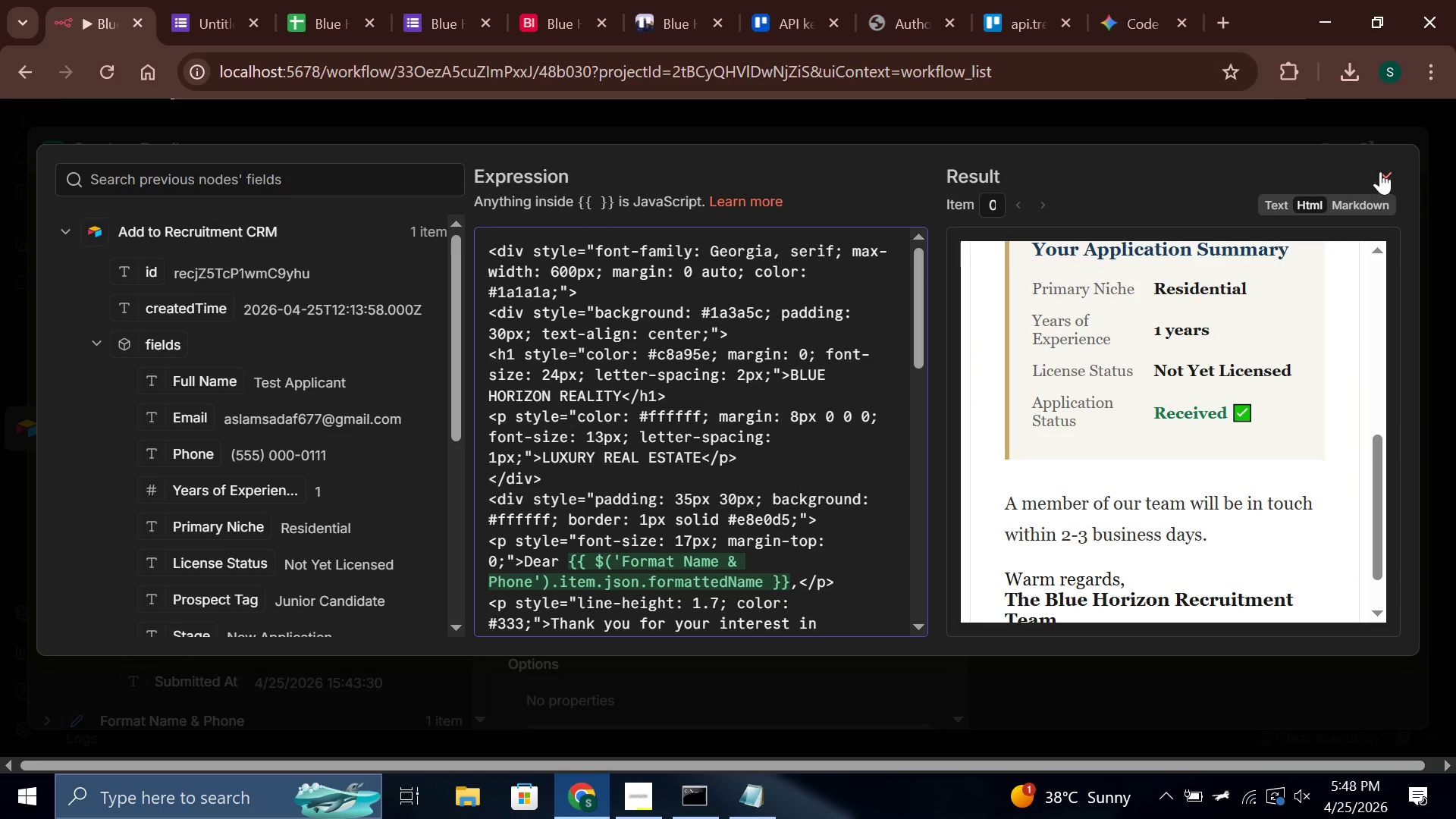 
left_click([1380, 173])
 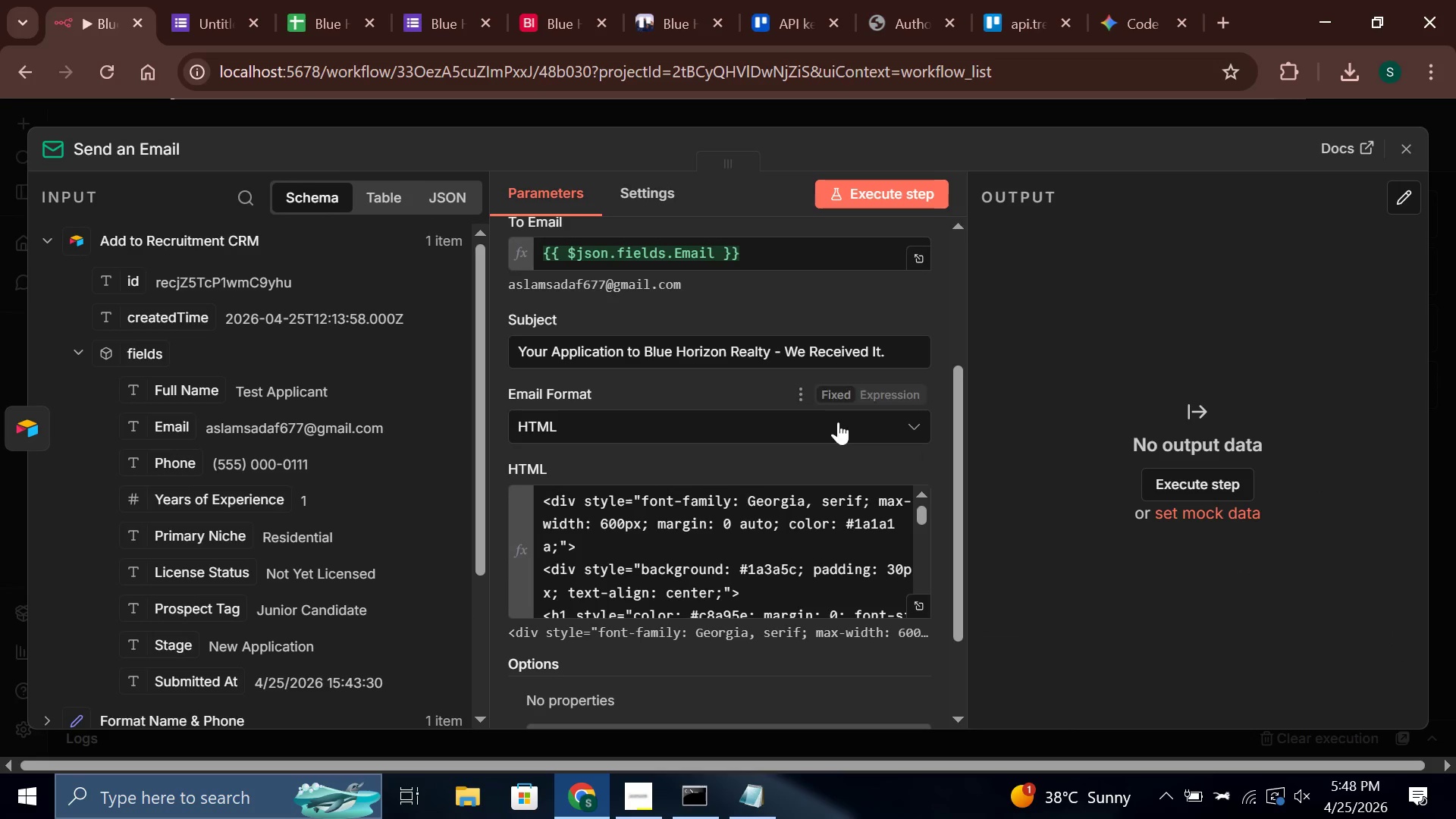 
scroll: coordinate [820, 427], scroll_direction: up, amount: 4.0
 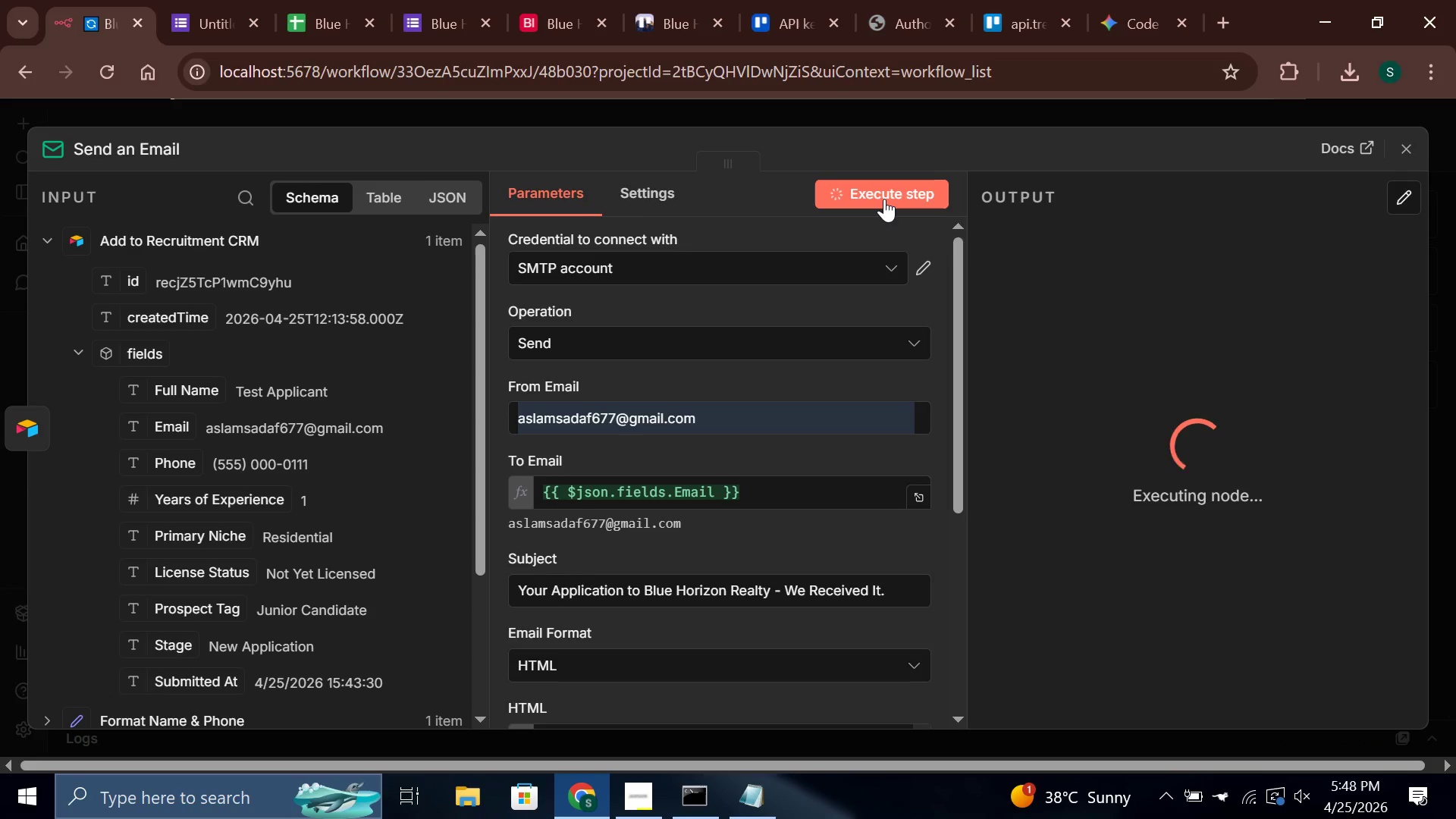 
wait(5.07)
 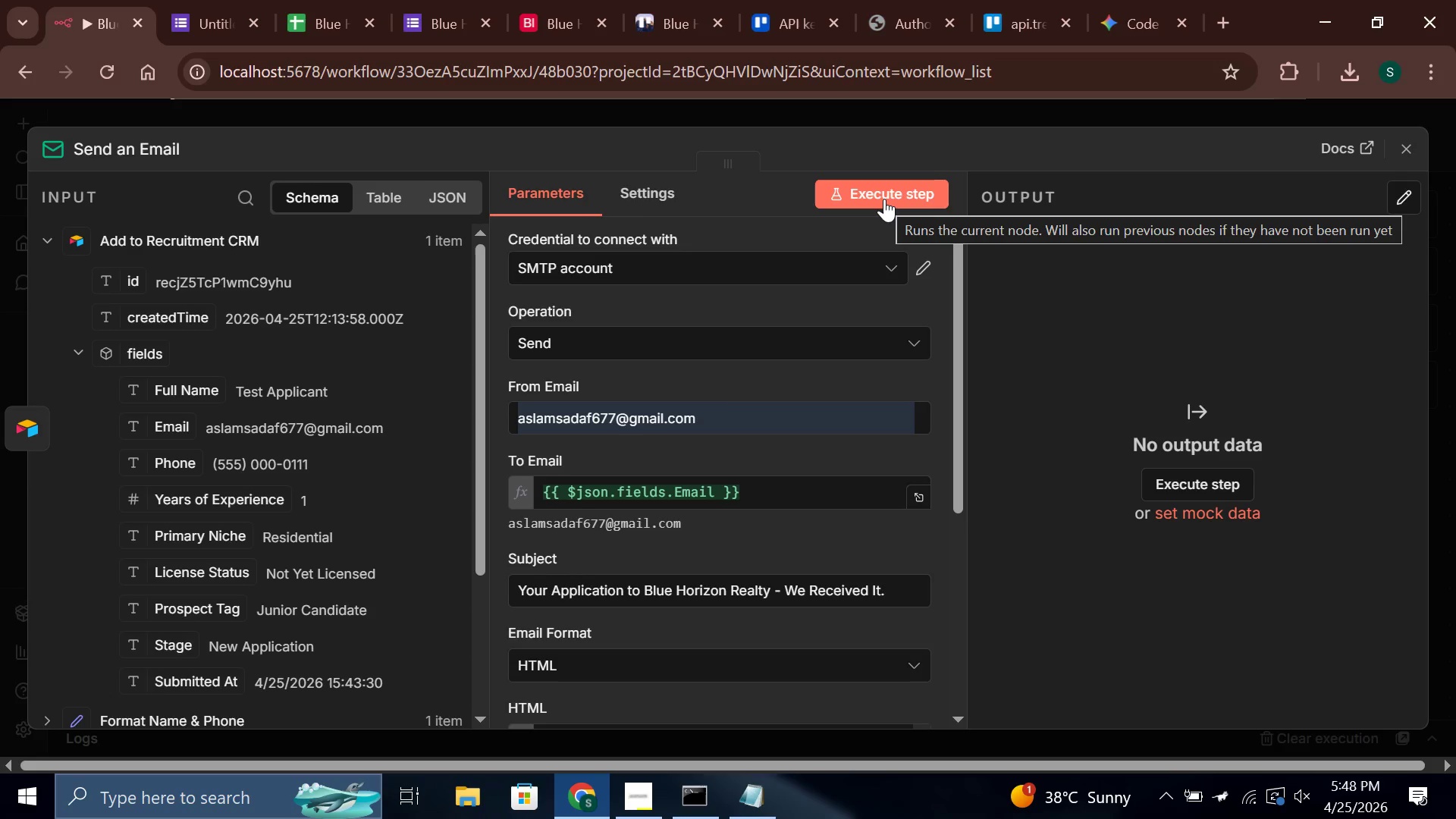 
scroll: coordinate [809, 513], scroll_direction: down, amount: 1.0
 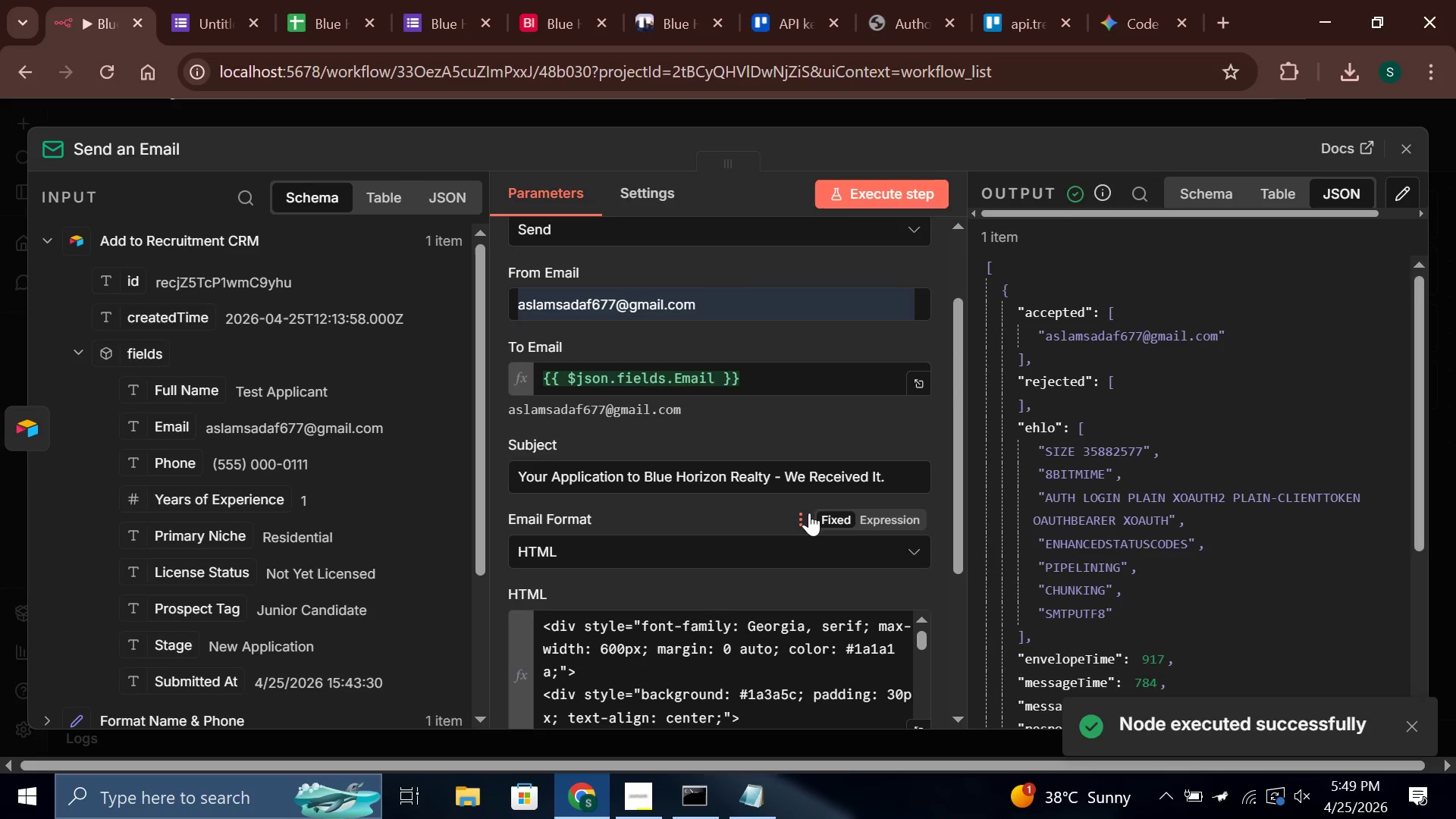 
wait(9.15)
 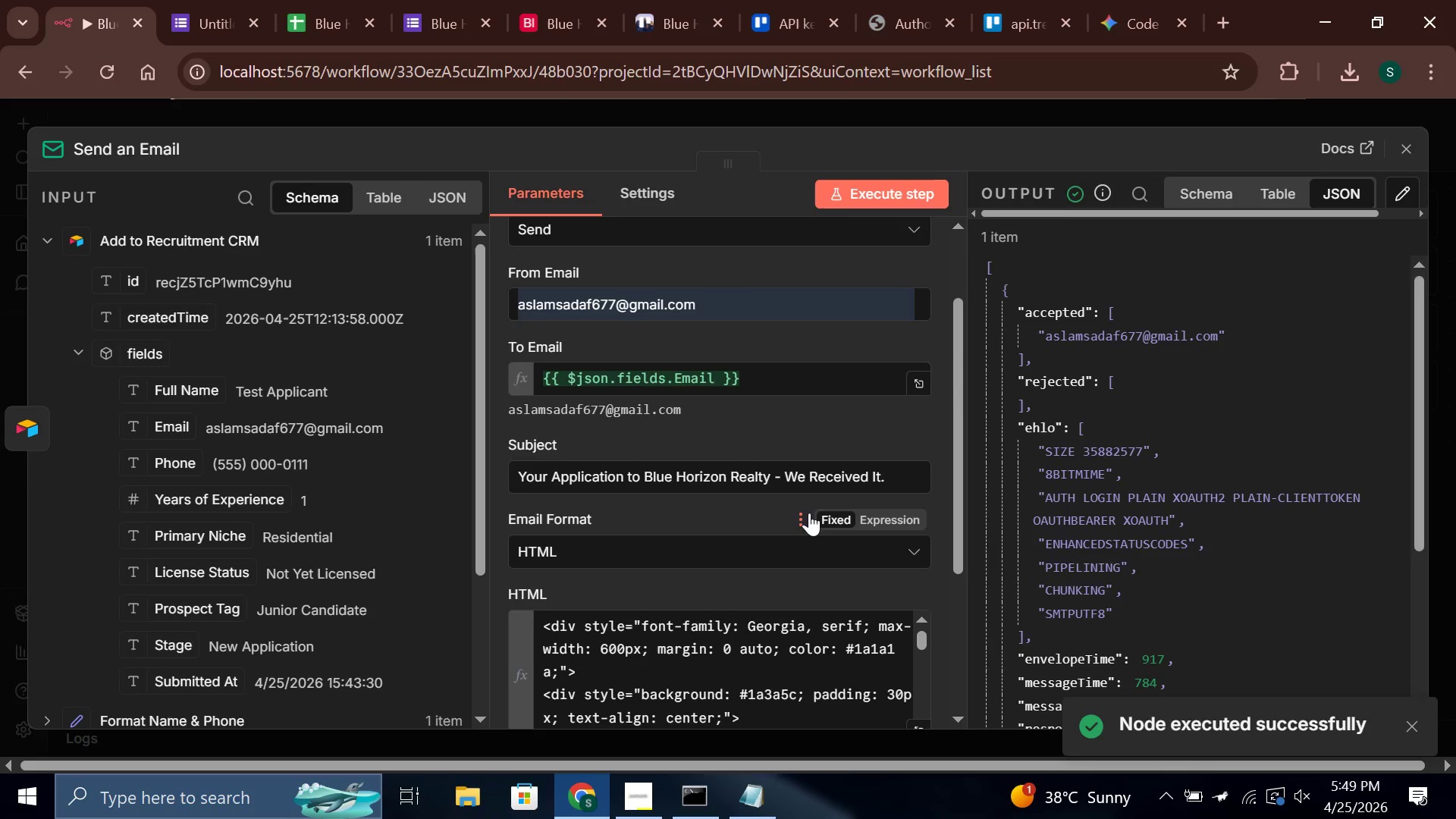 
type(gm)
 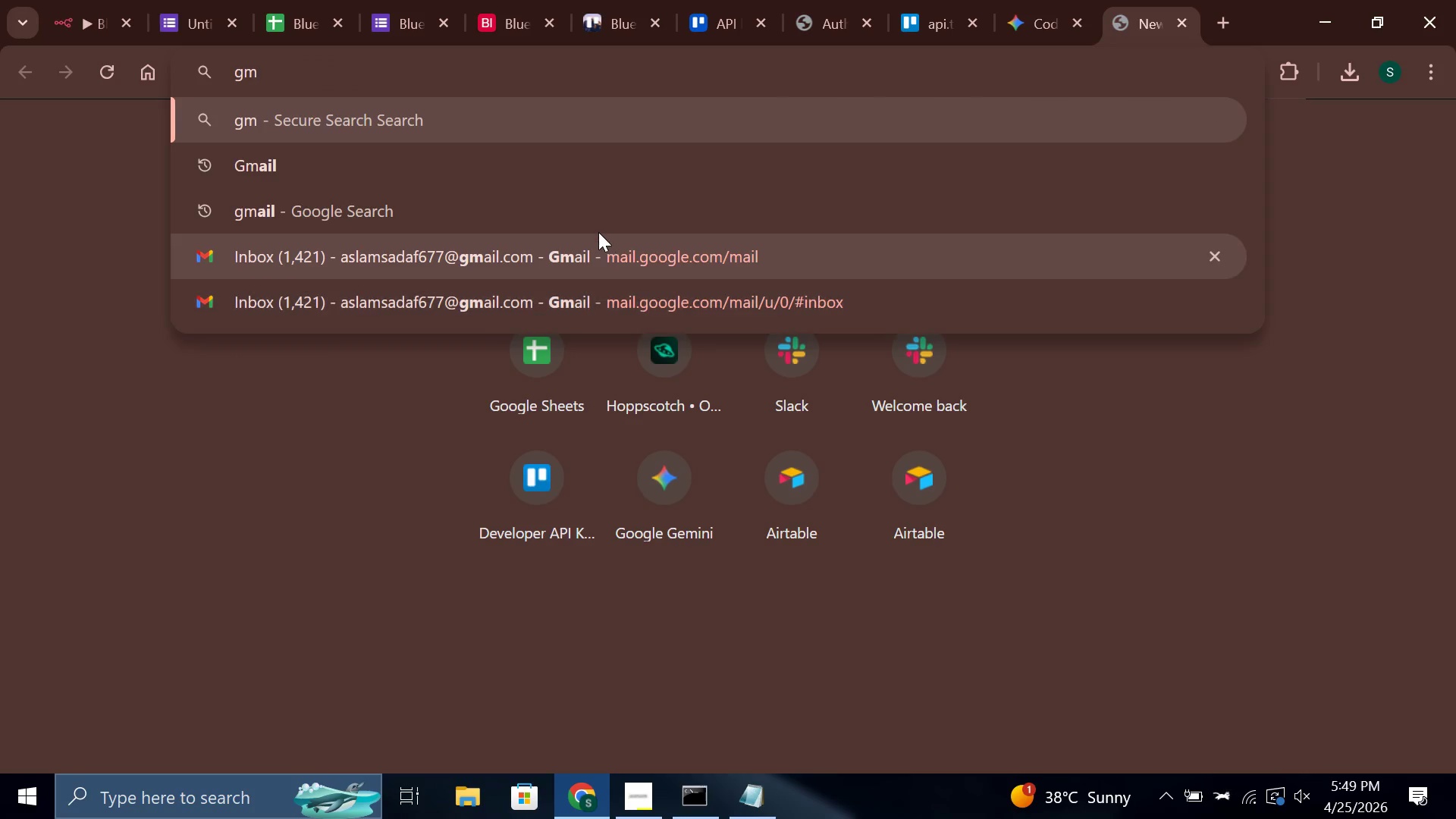 
left_click([598, 253])
 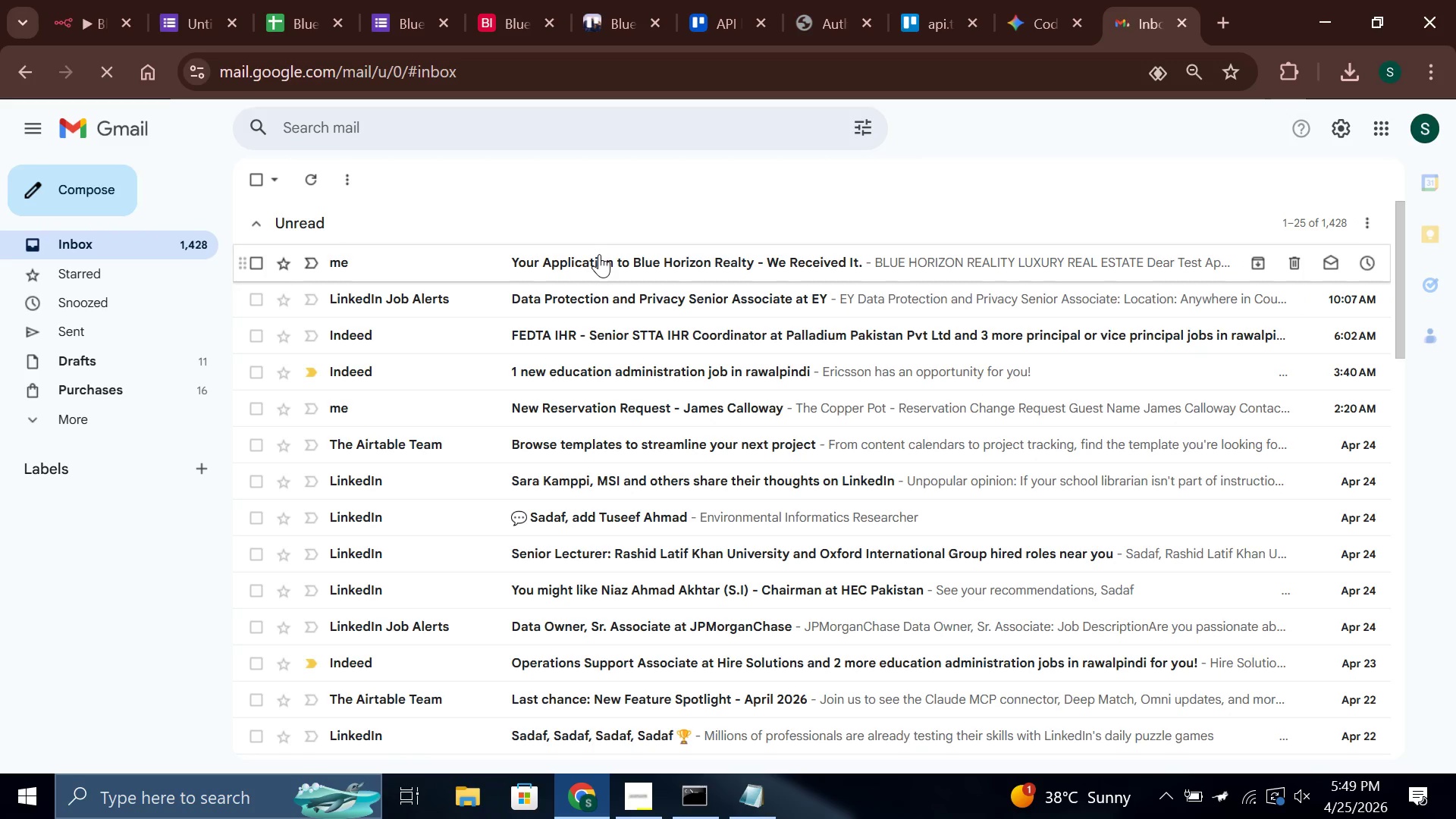 
wait(7.03)
 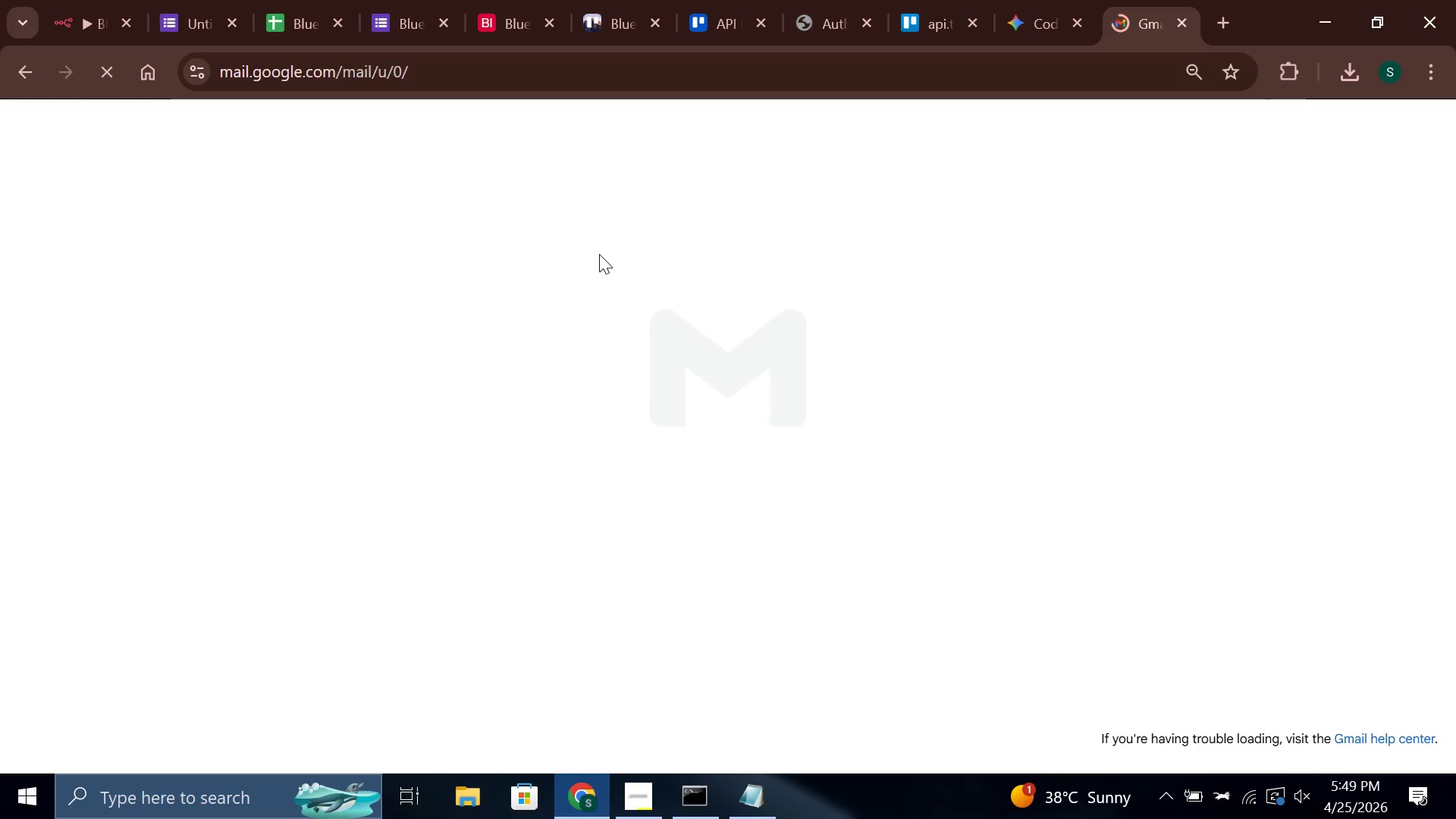 
left_click([639, 261])
 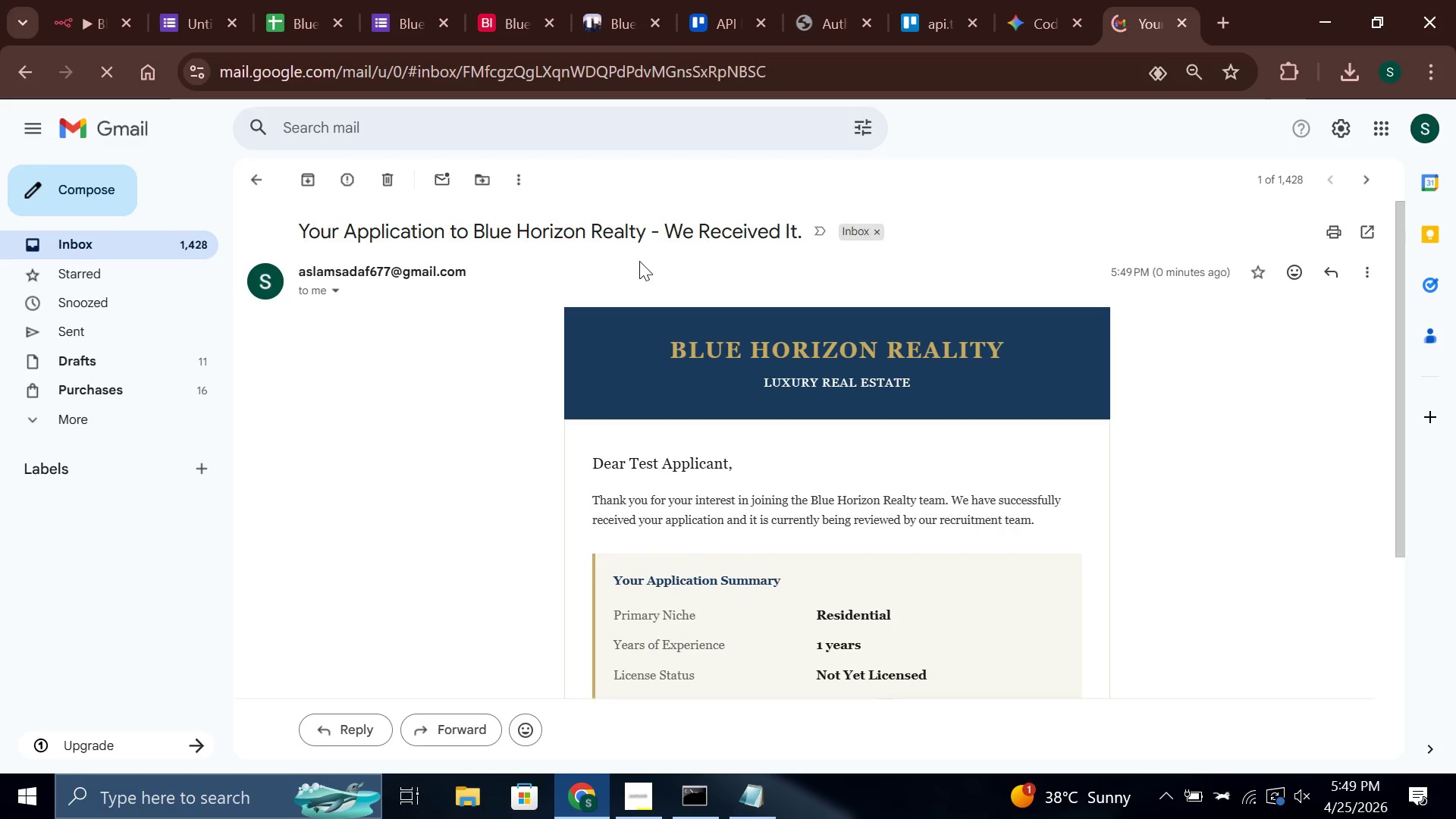 
scroll: coordinate [730, 331], scroll_direction: down, amount: 1.0
 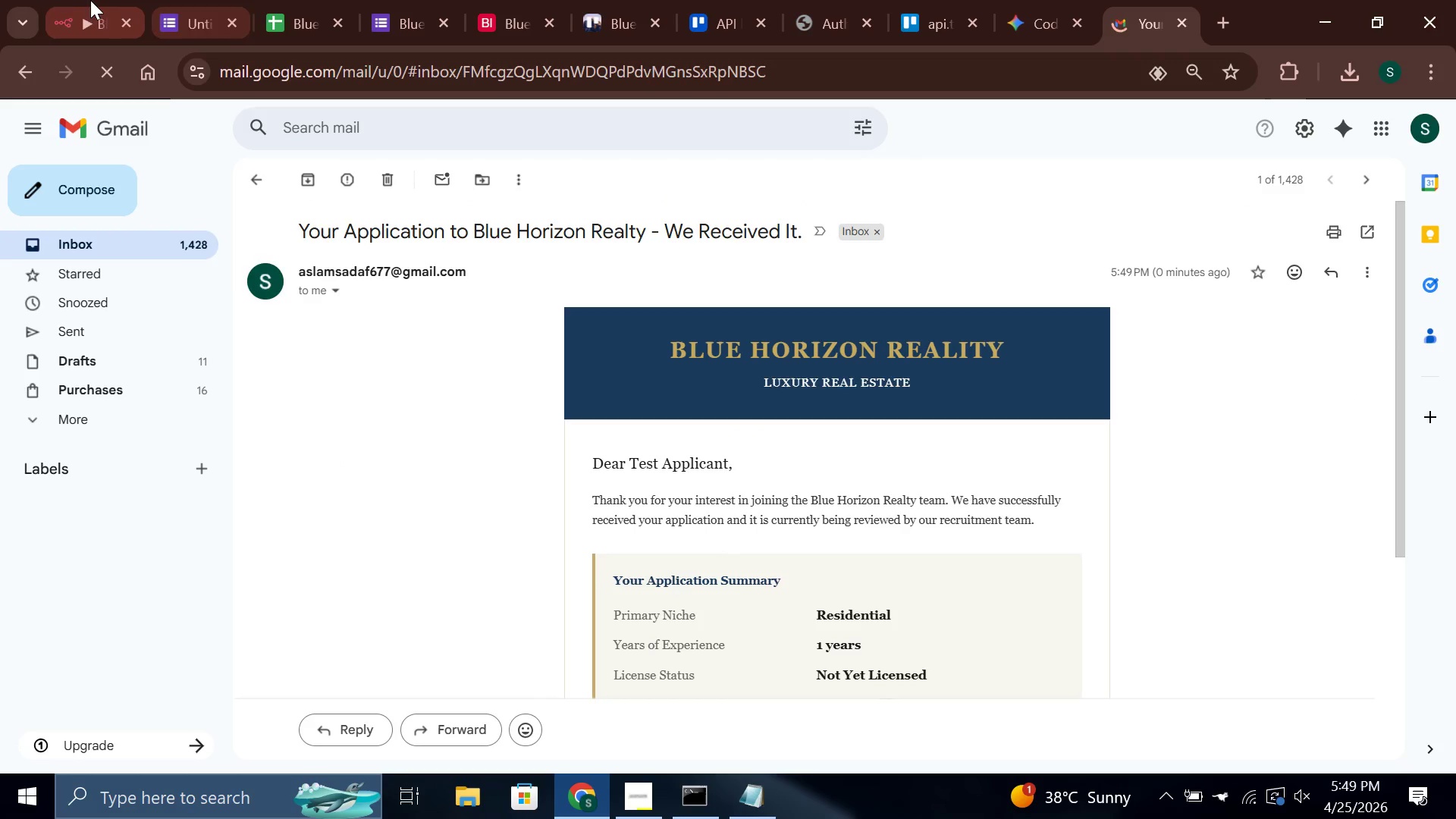 
left_click([82, 0])
 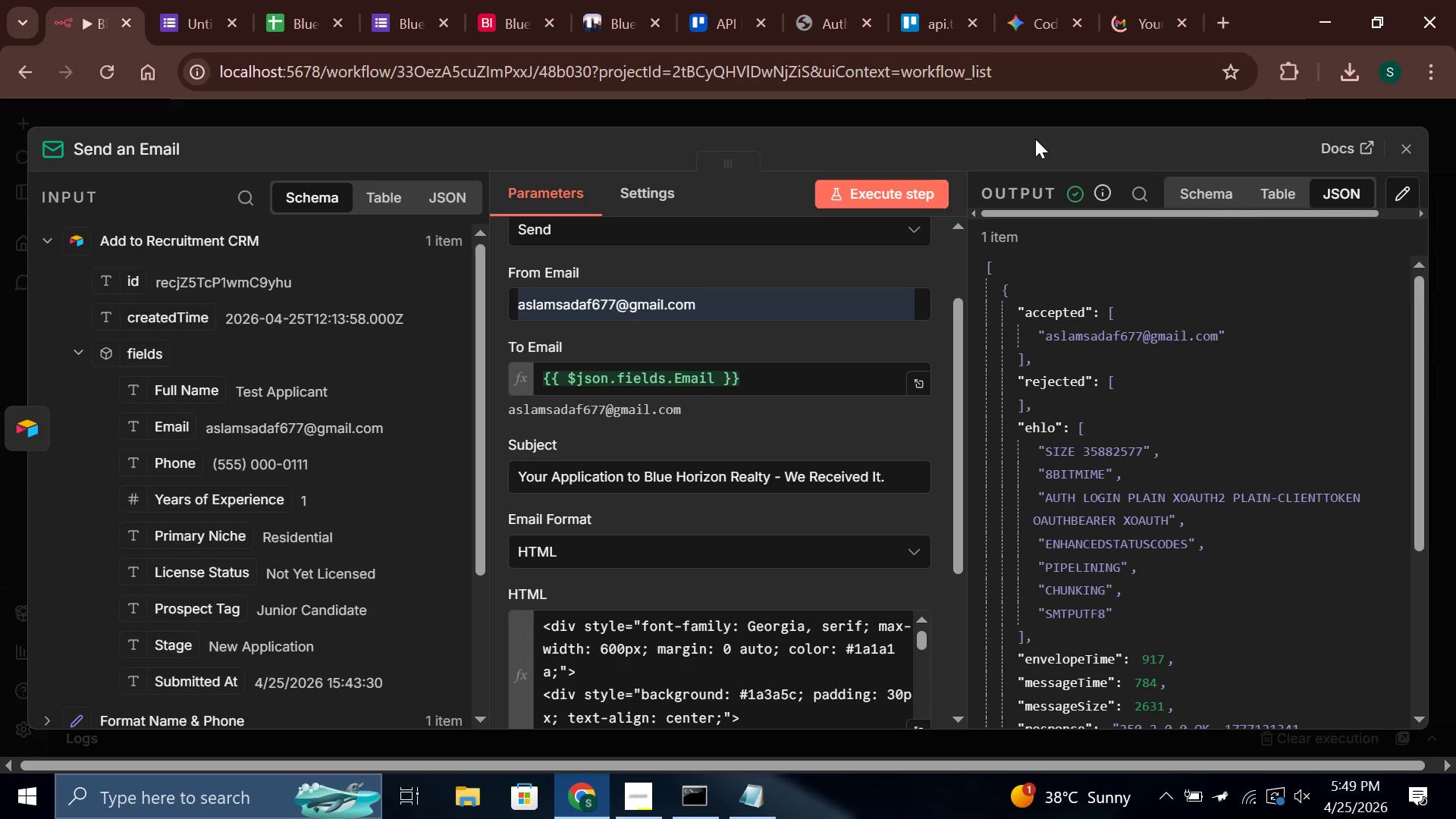 
mouse_move([804, 516])
 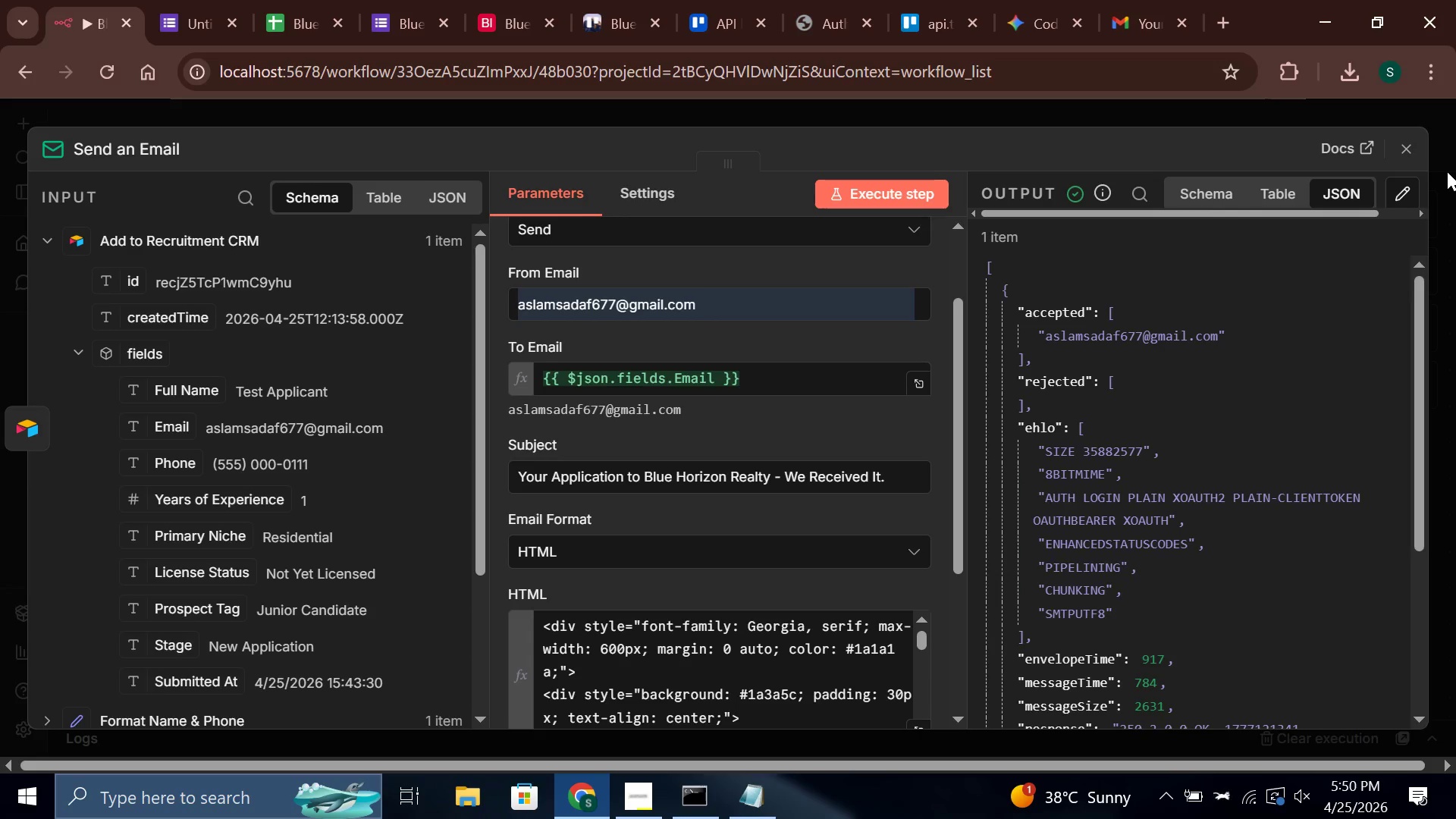 
wait(69.85)
 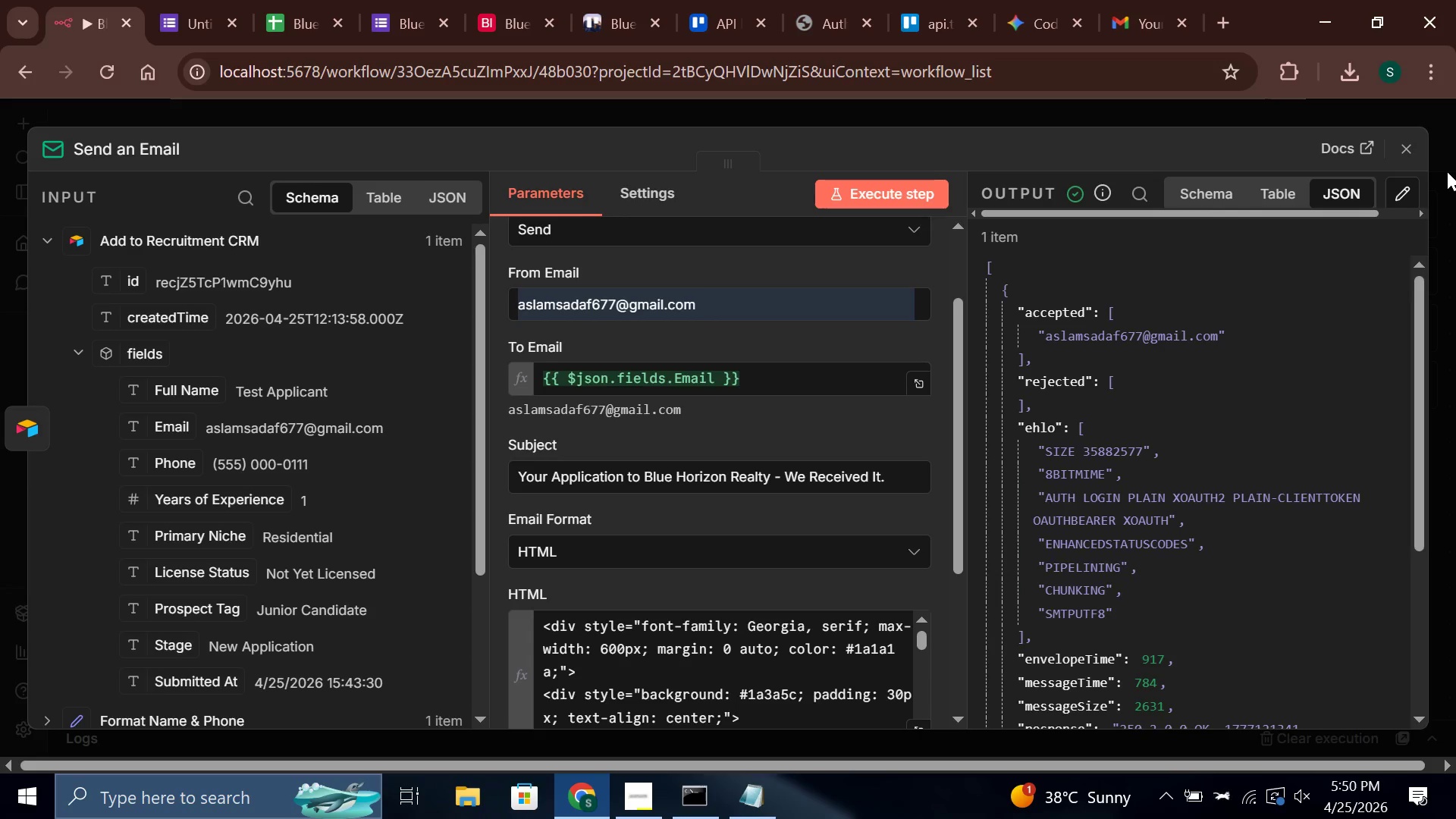 
scroll: coordinate [1455, 81], scroll_direction: up, amount: 1.0
 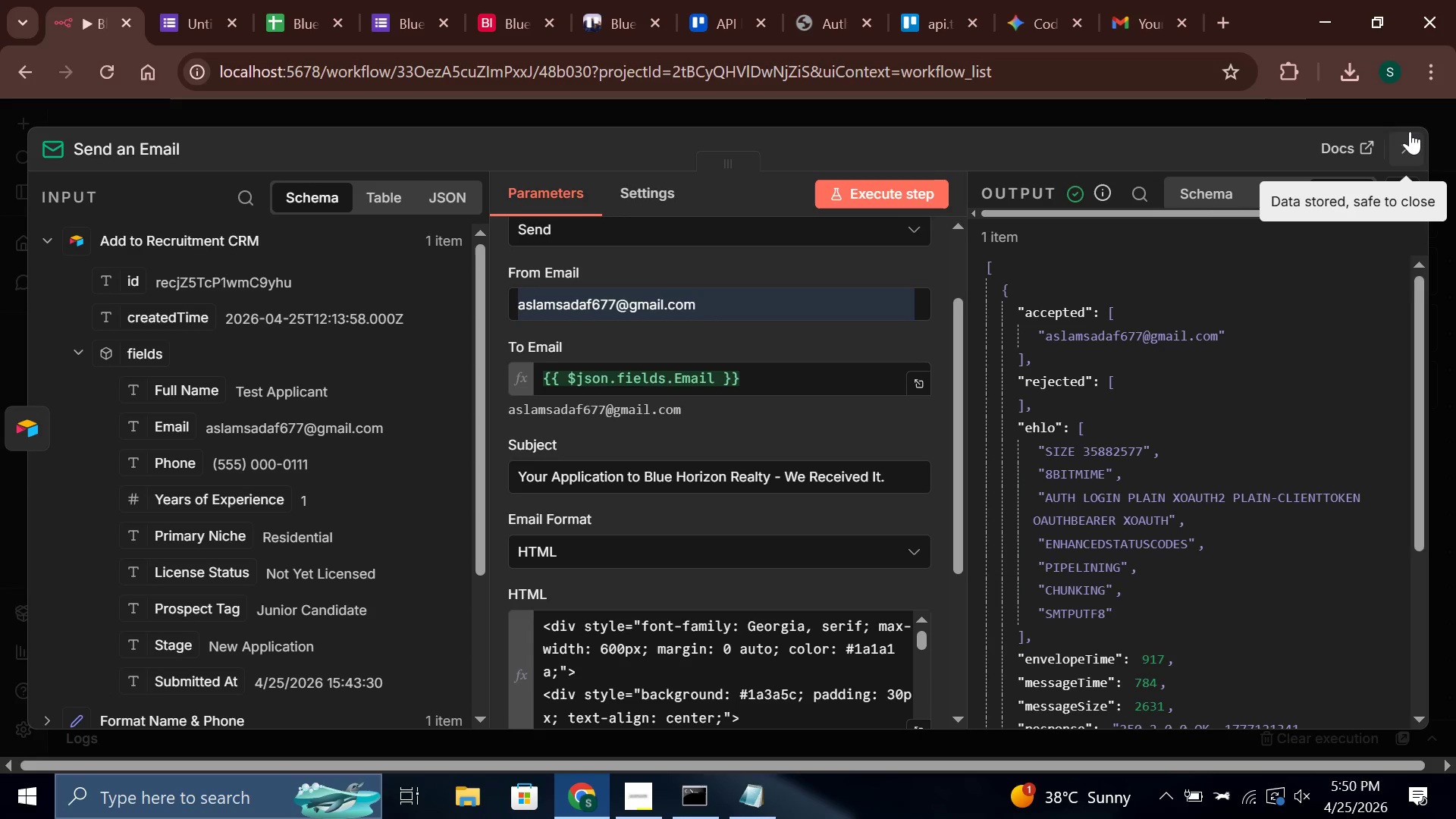 
left_click([1406, 142])
 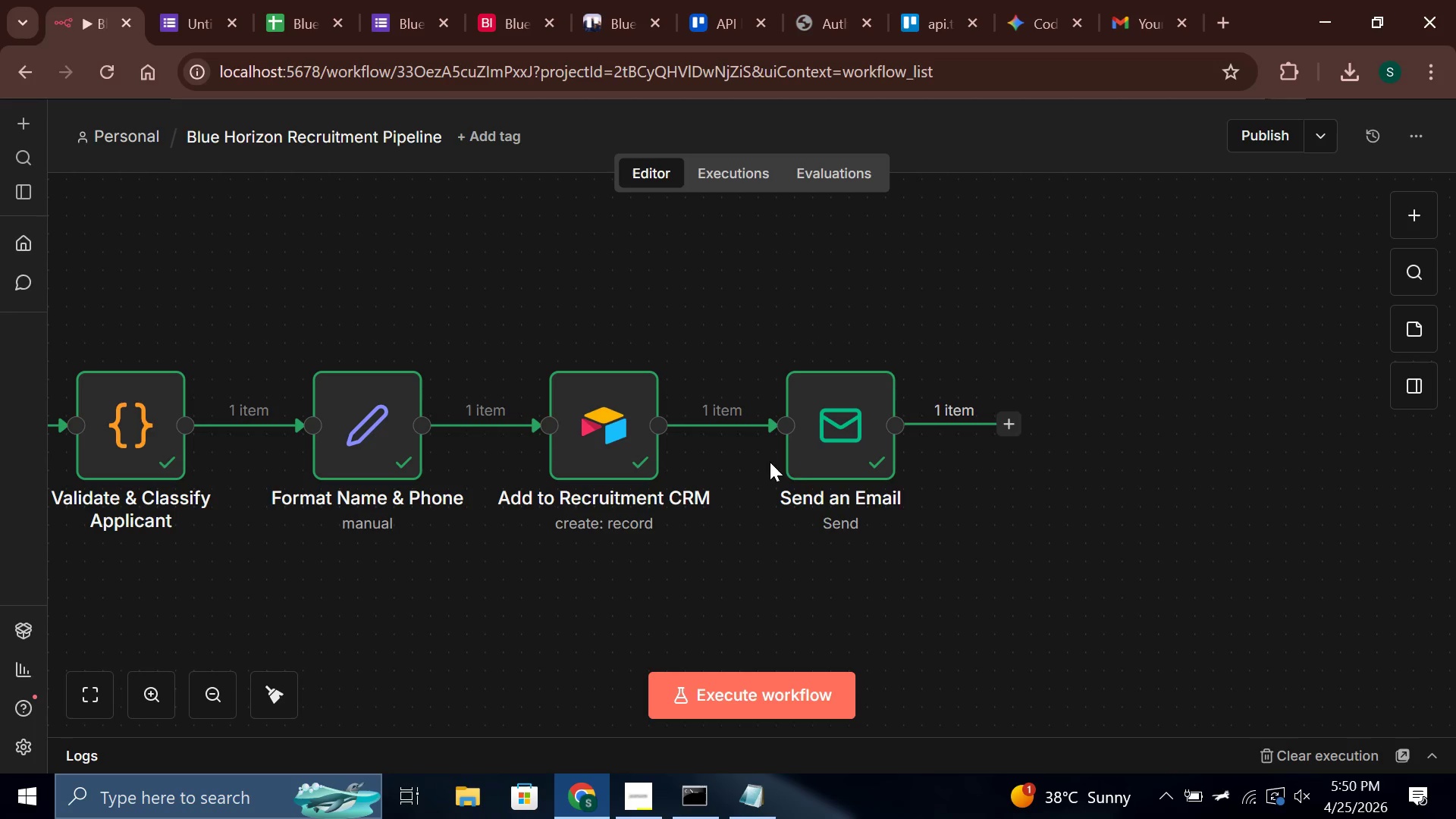 
double_click([810, 451])
 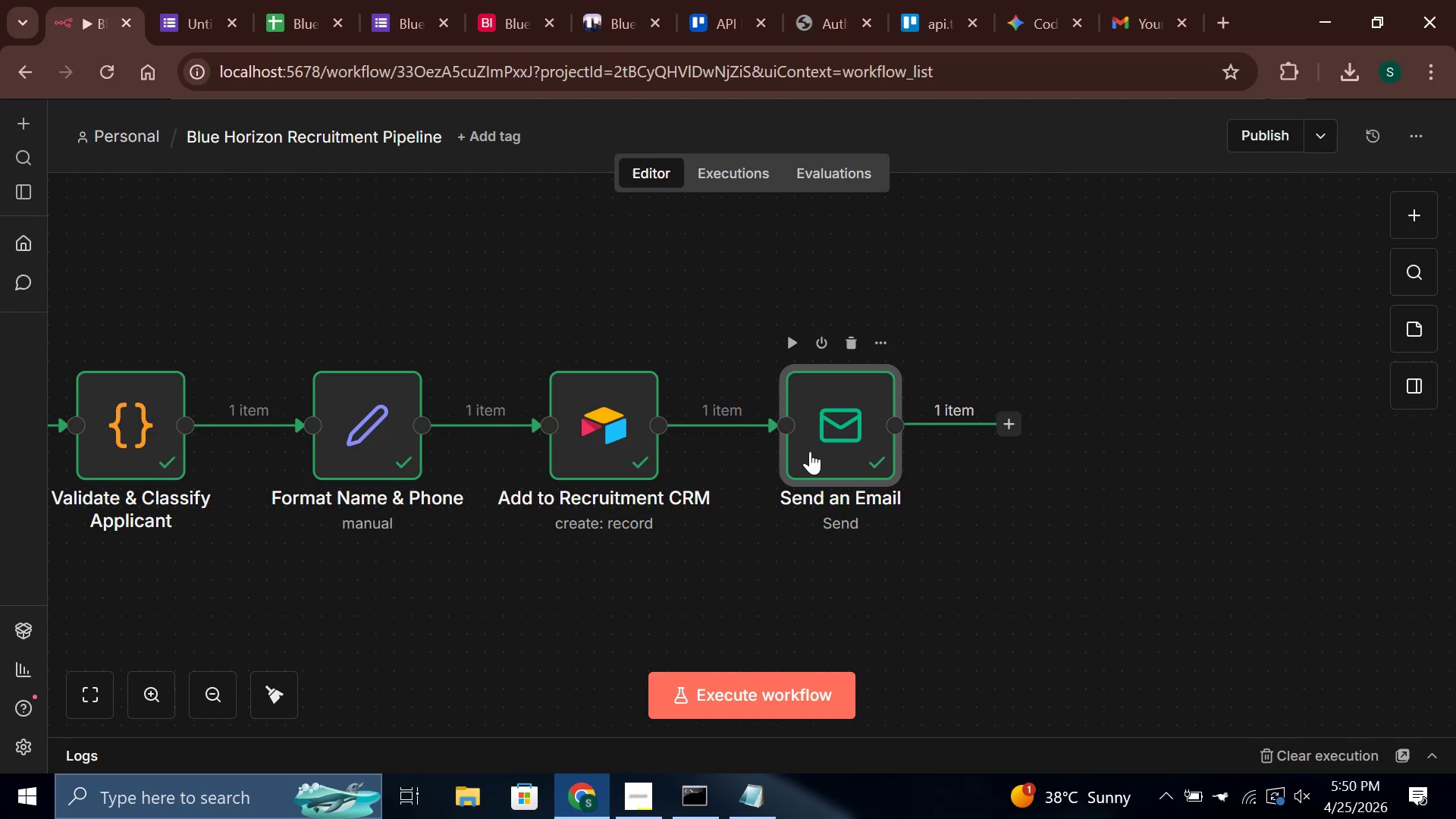 
triple_click([810, 451])
 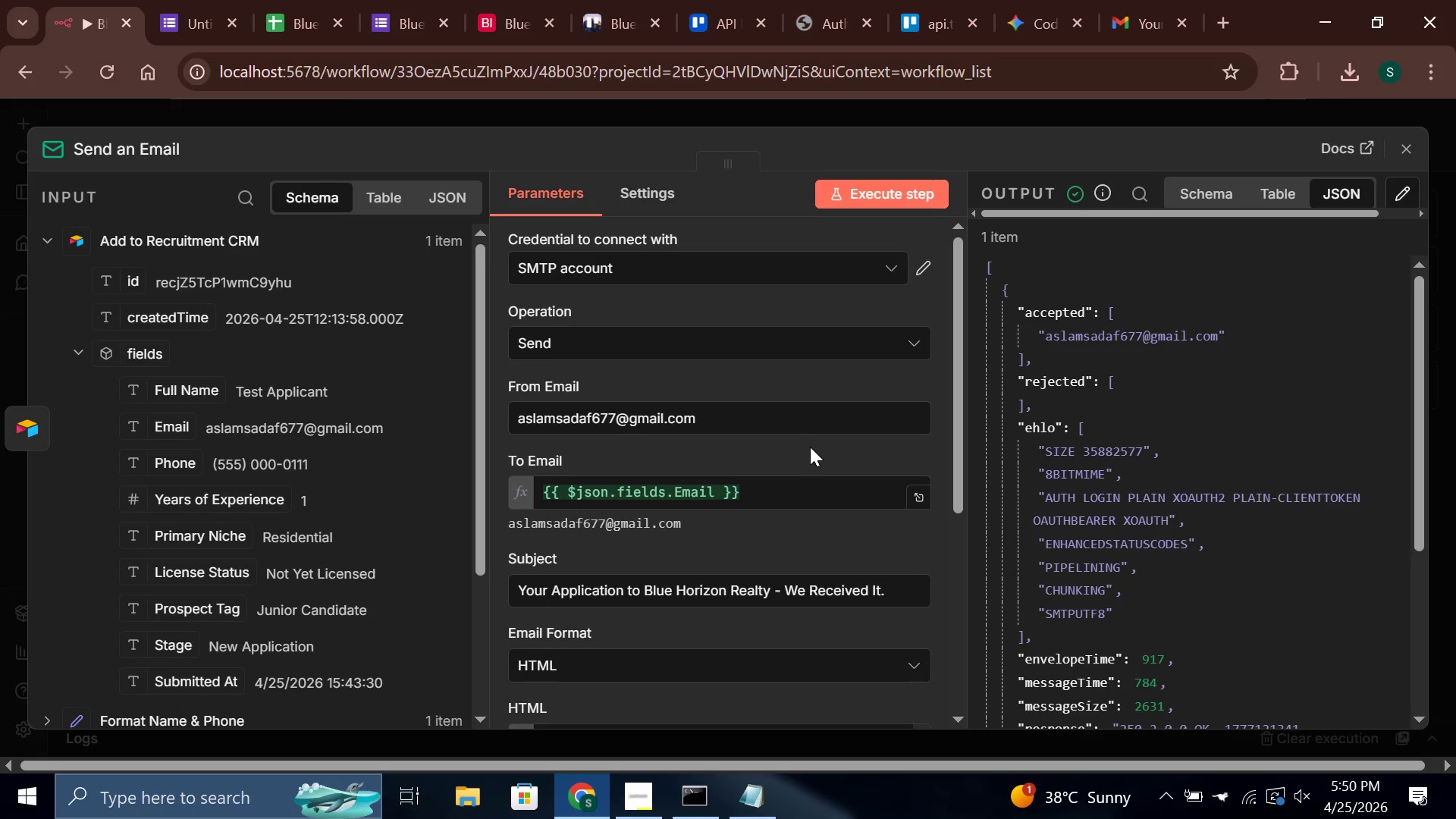 
wait(5.17)
 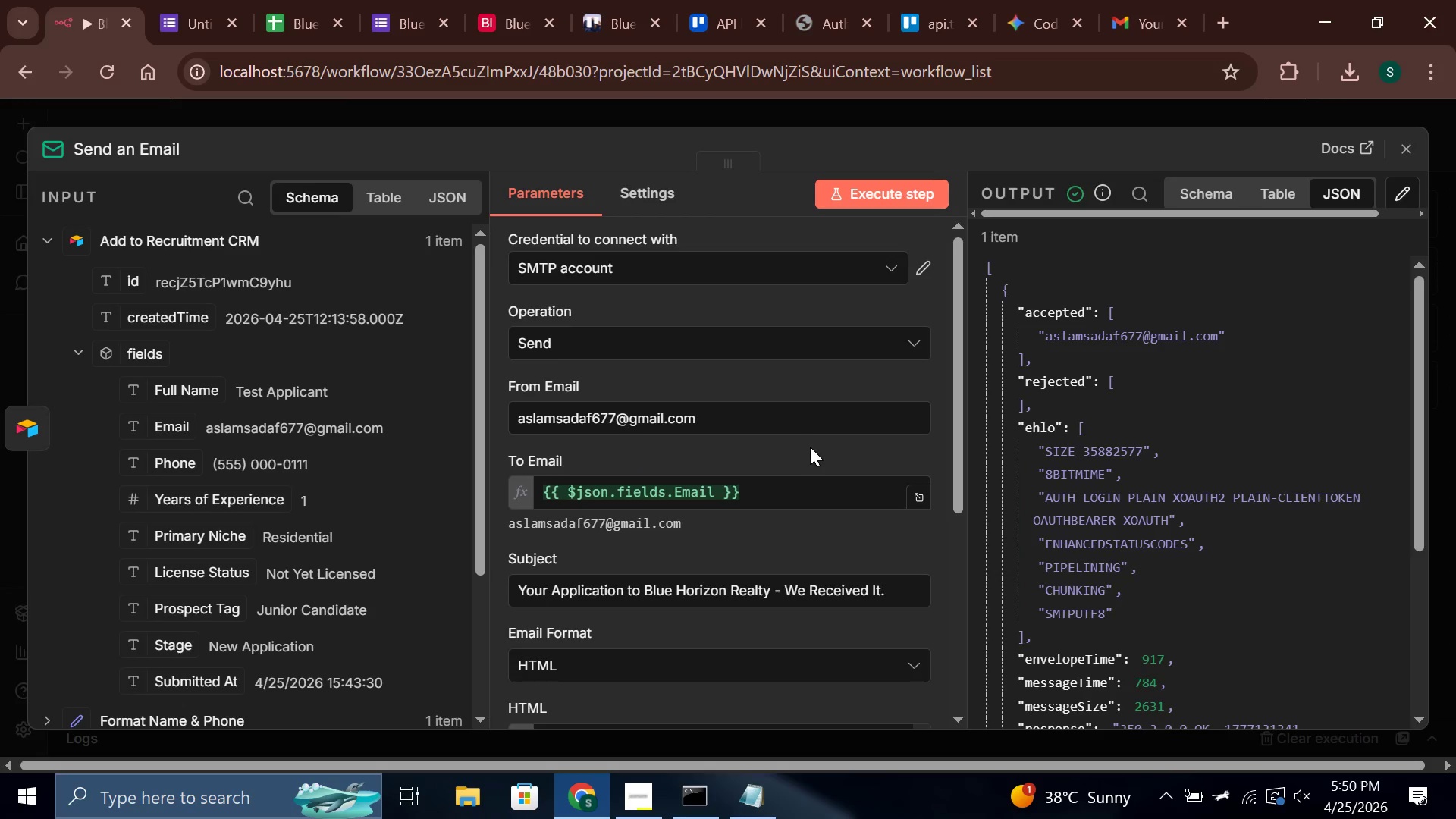 
left_click([159, 154])
 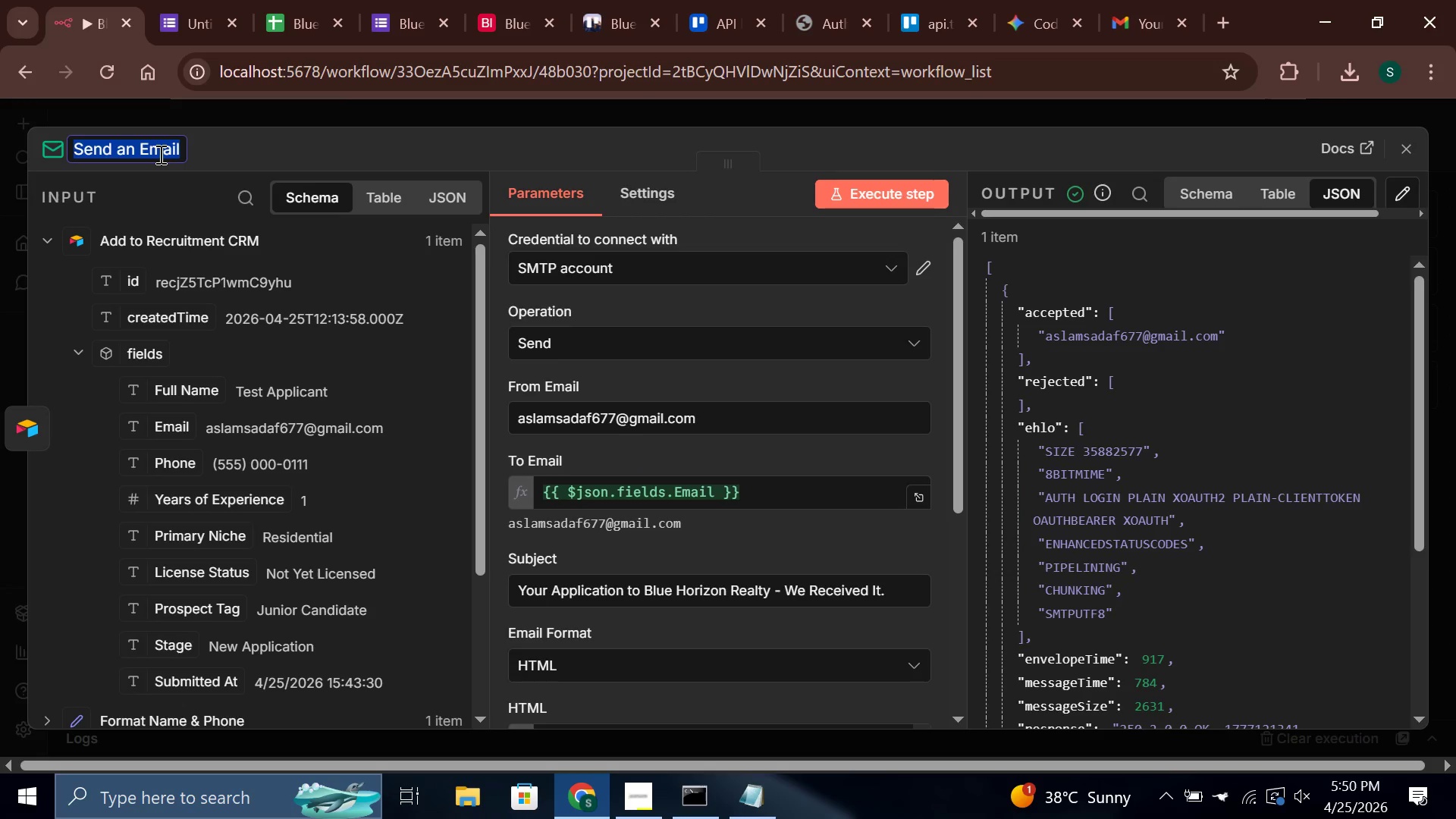 
key(Backspace)
type(Send Appliao)
 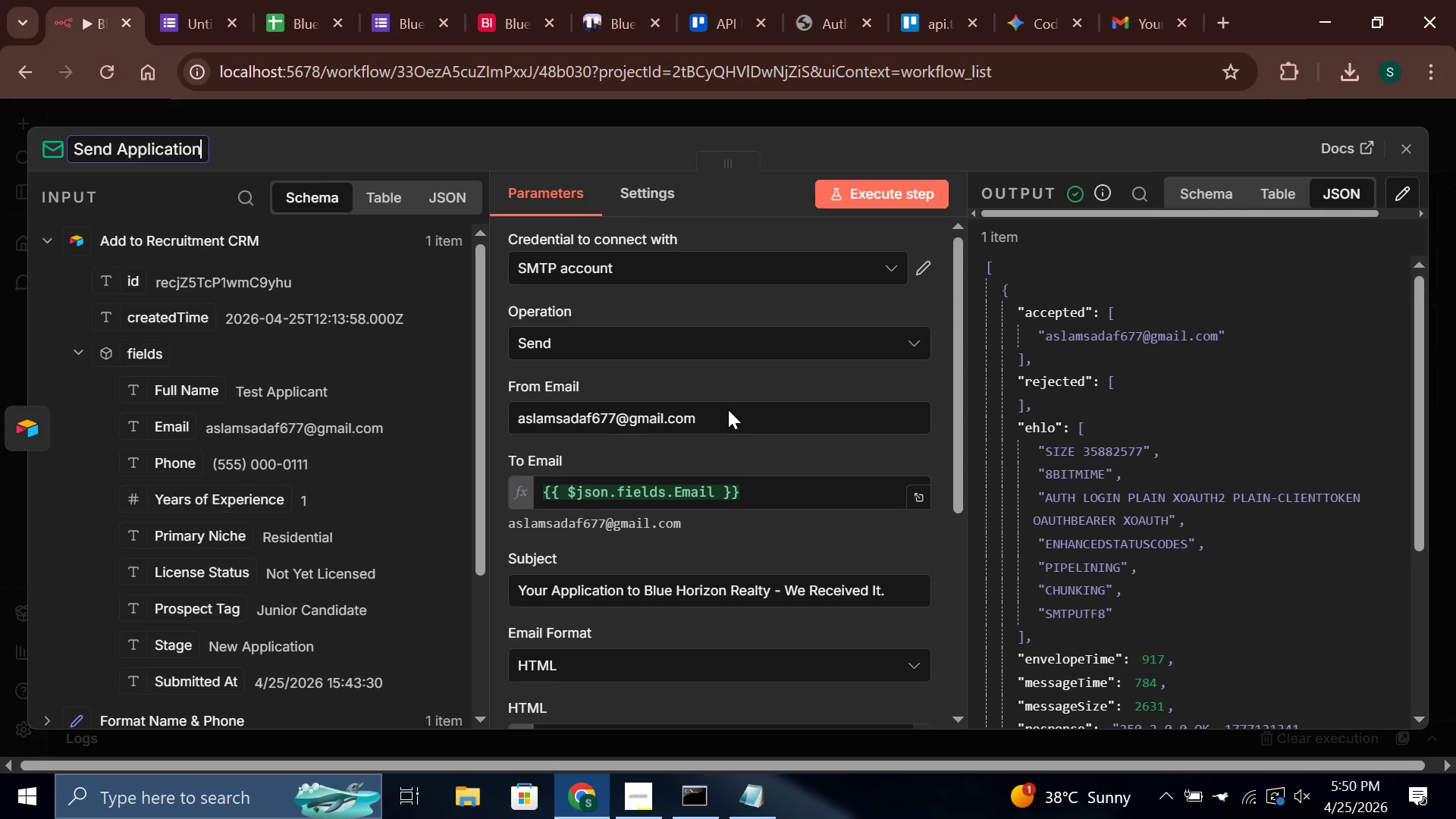 
 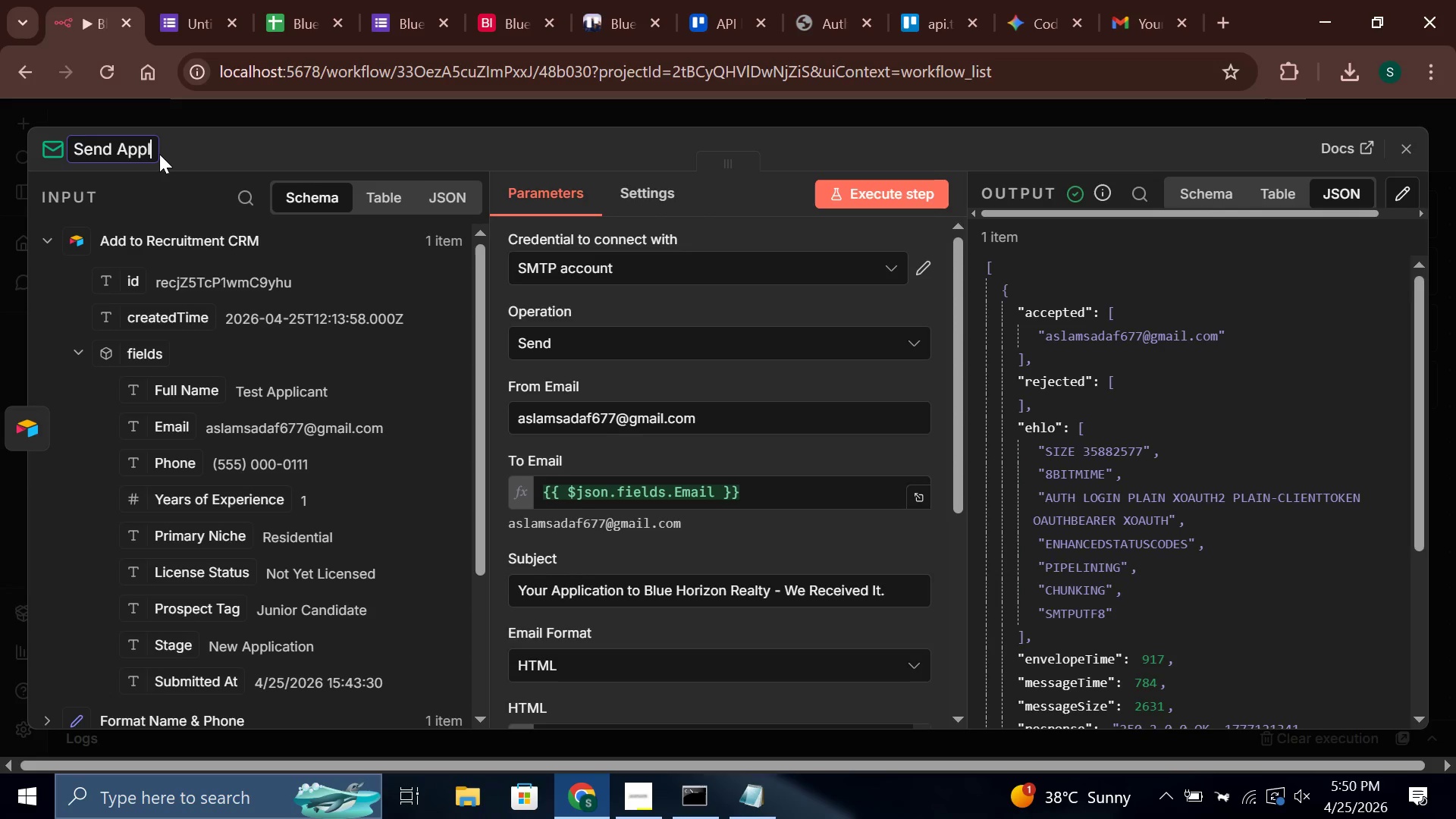 
hold_key(key=C, duration=4.59)
 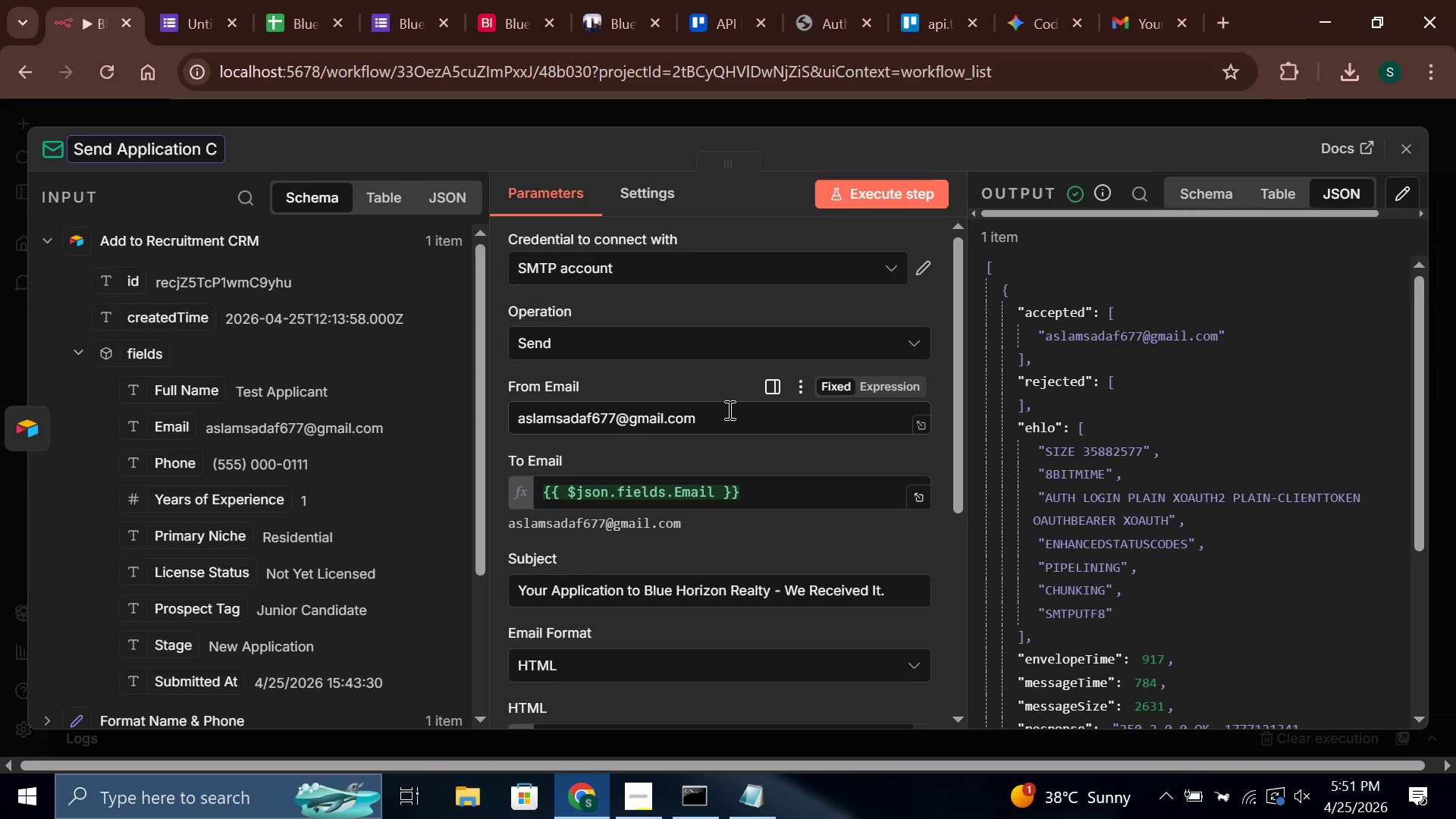 
hold_key(key=T, duration=6.48)
 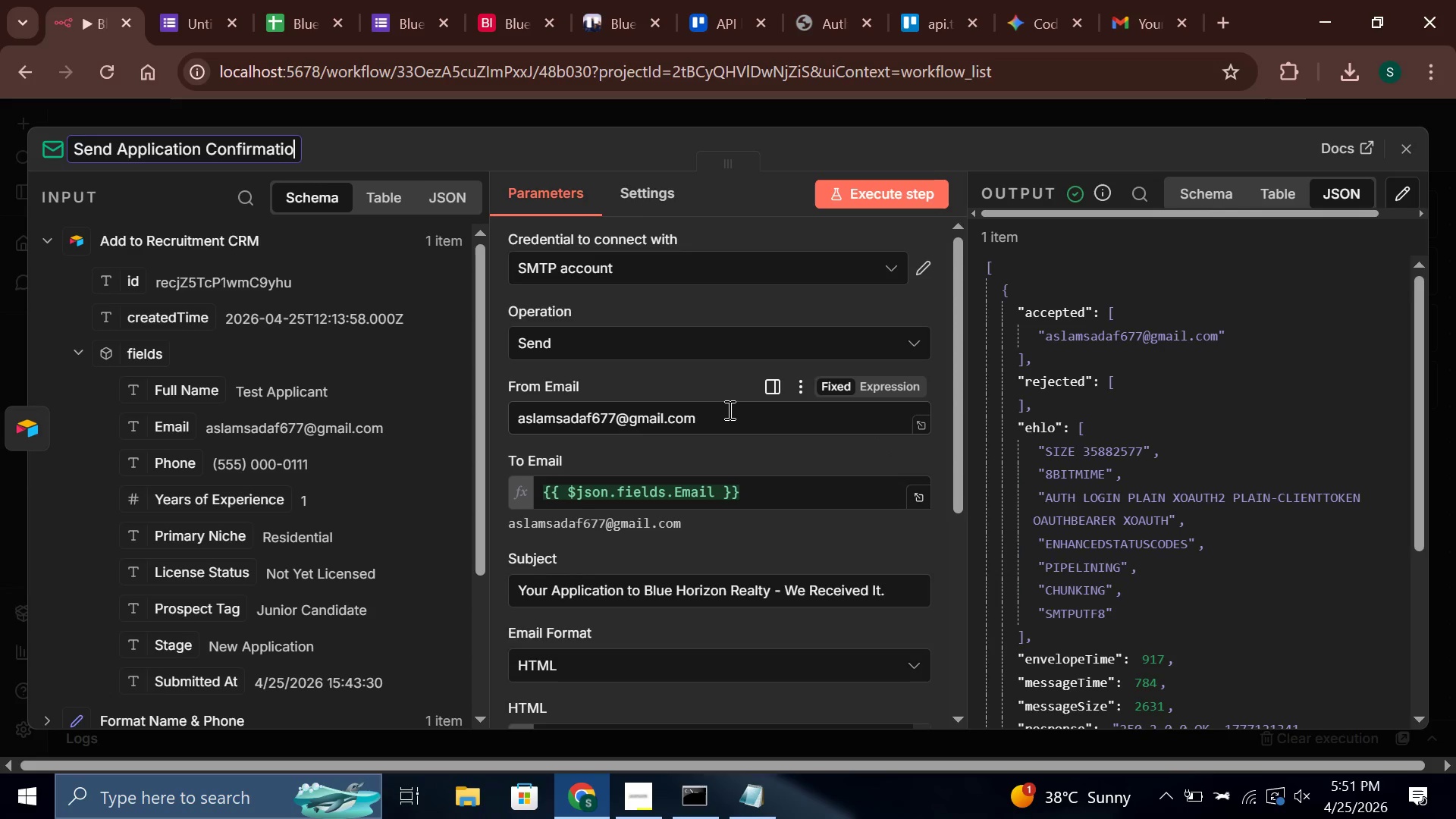 
hold_key(key=I, duration=5.77)
 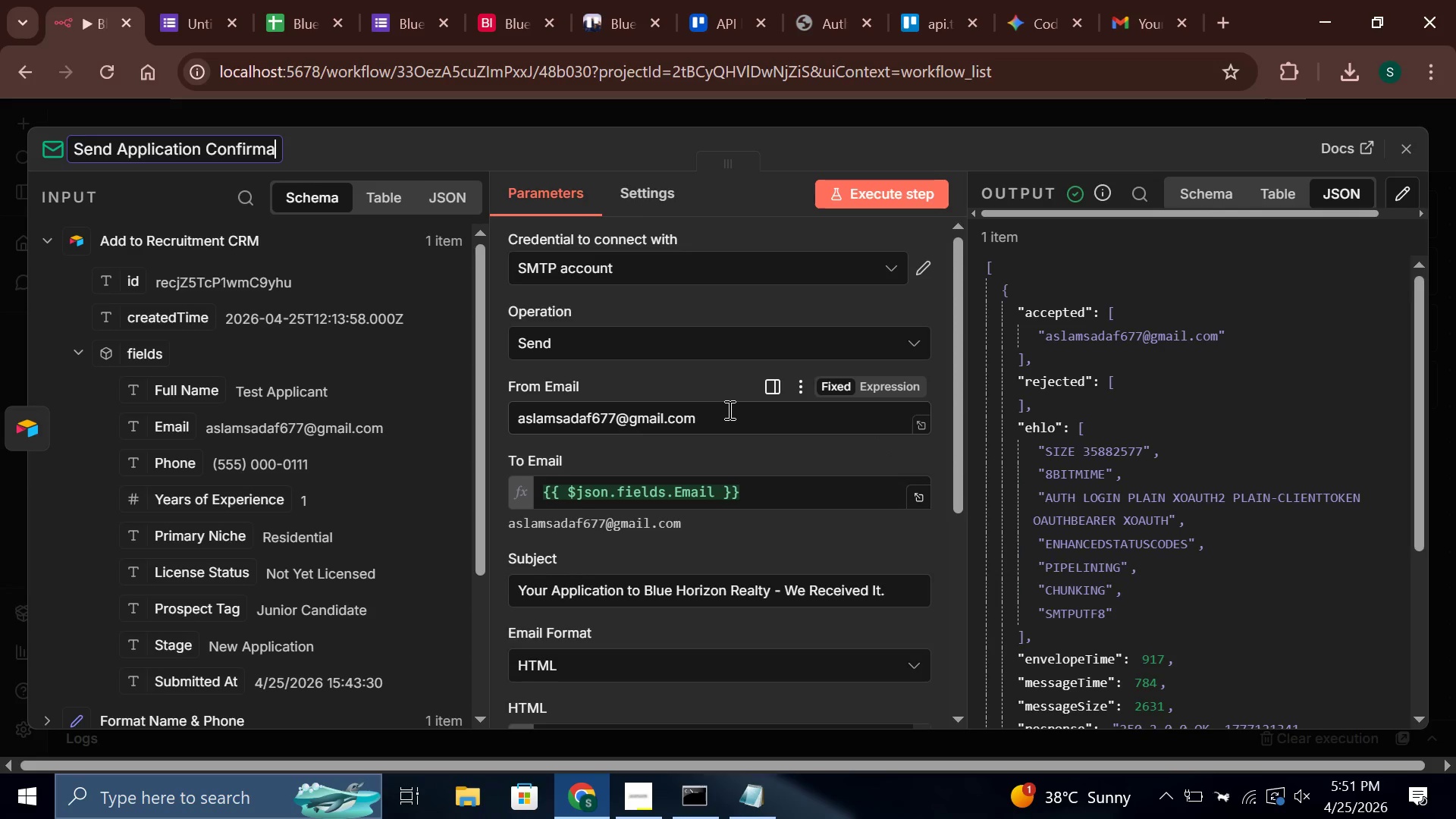 
hold_key(key=N, duration=5.36)
 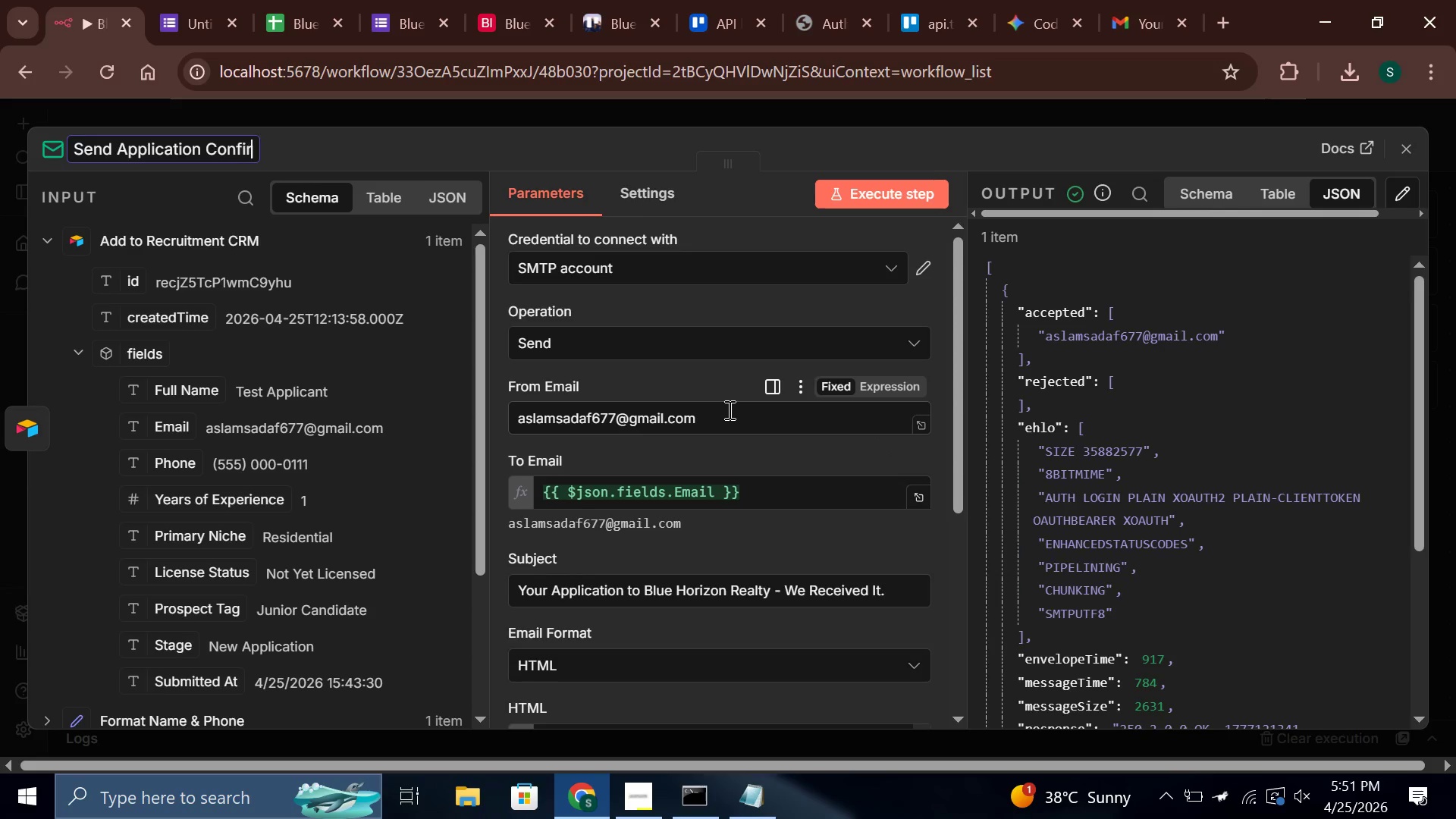 
type( ofrmaion)
 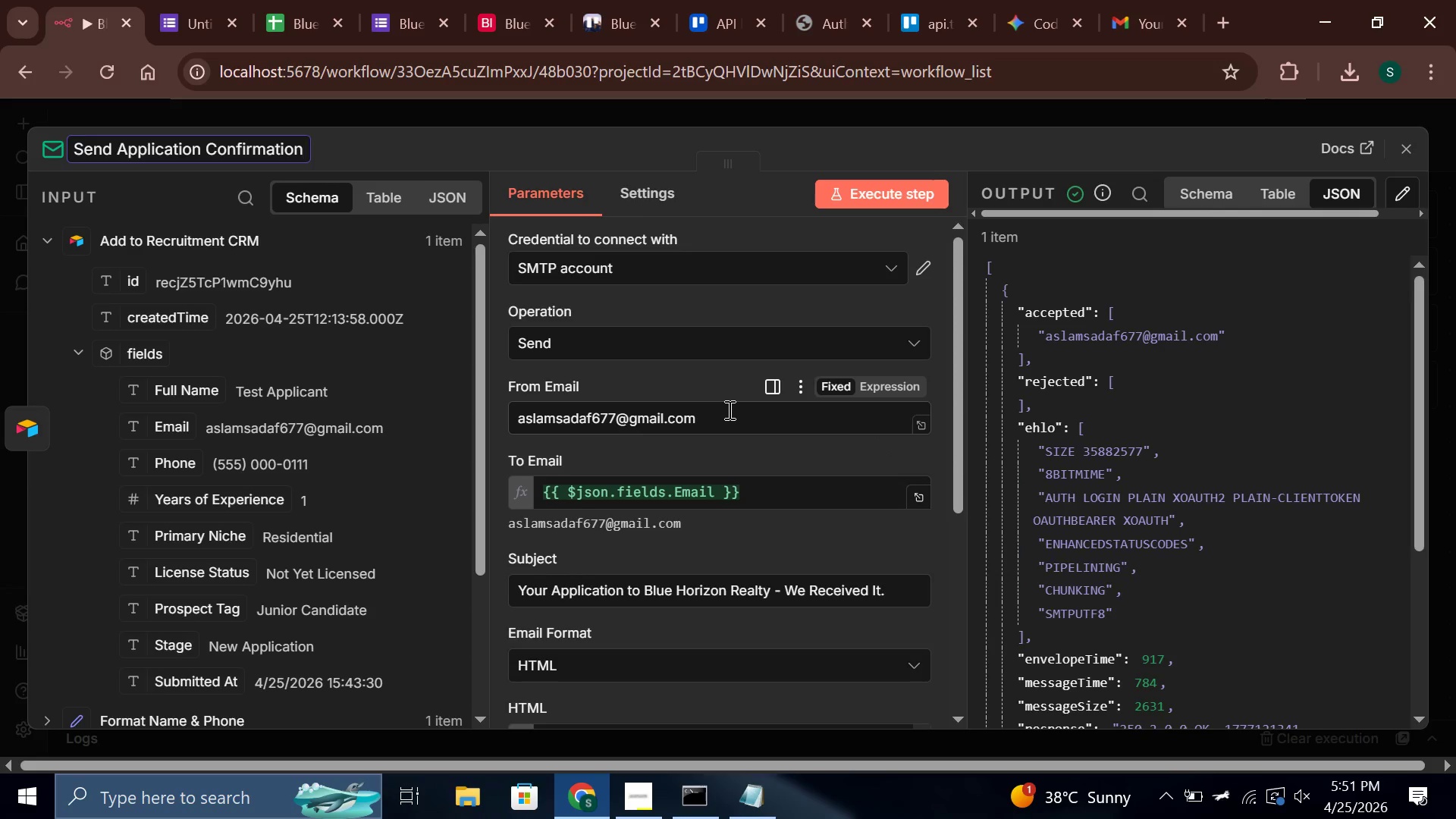 
wait(6.12)
 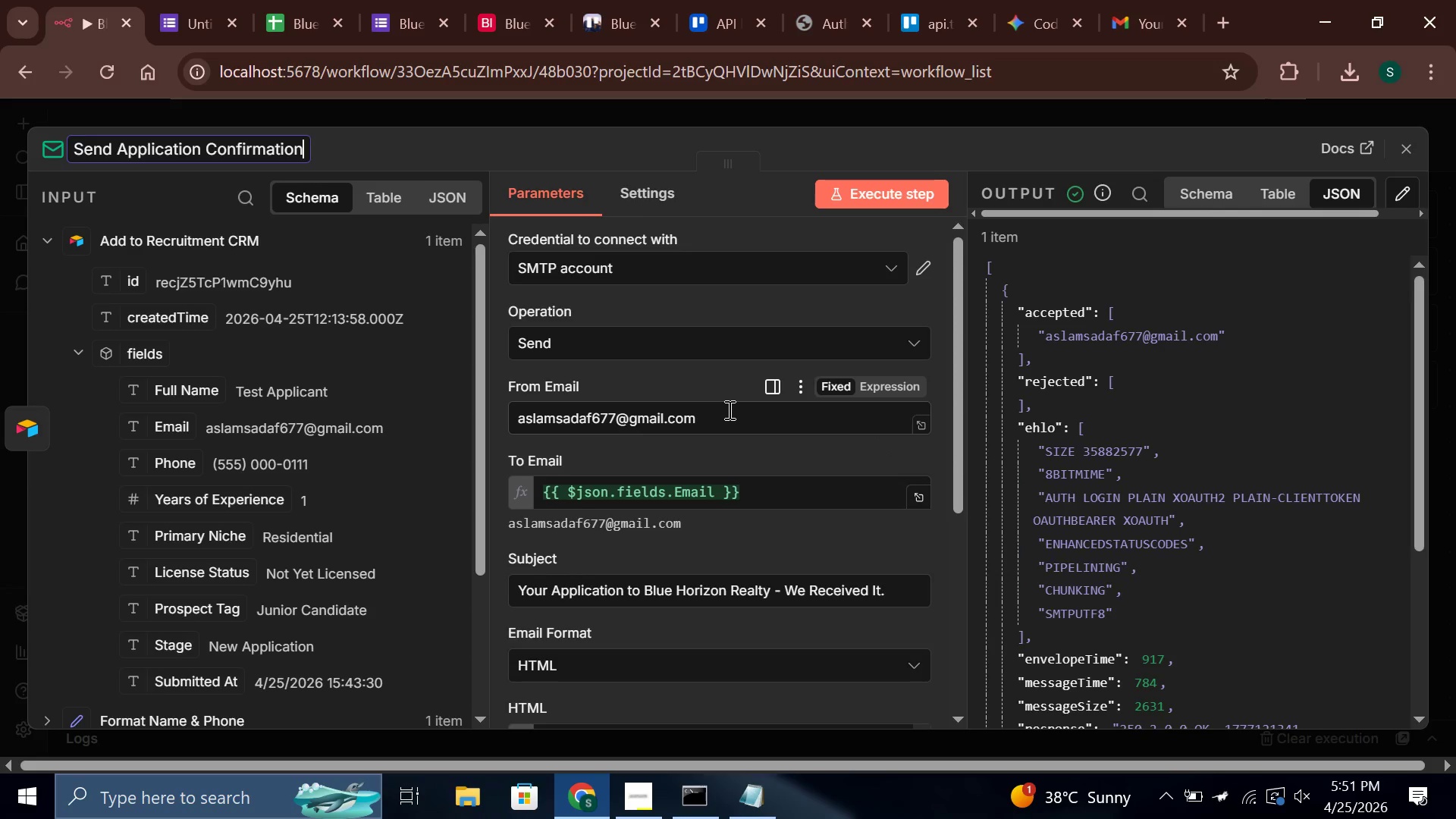 
left_click_drag(start_coordinate=[732, 163], to_coordinate=[653, 165])
 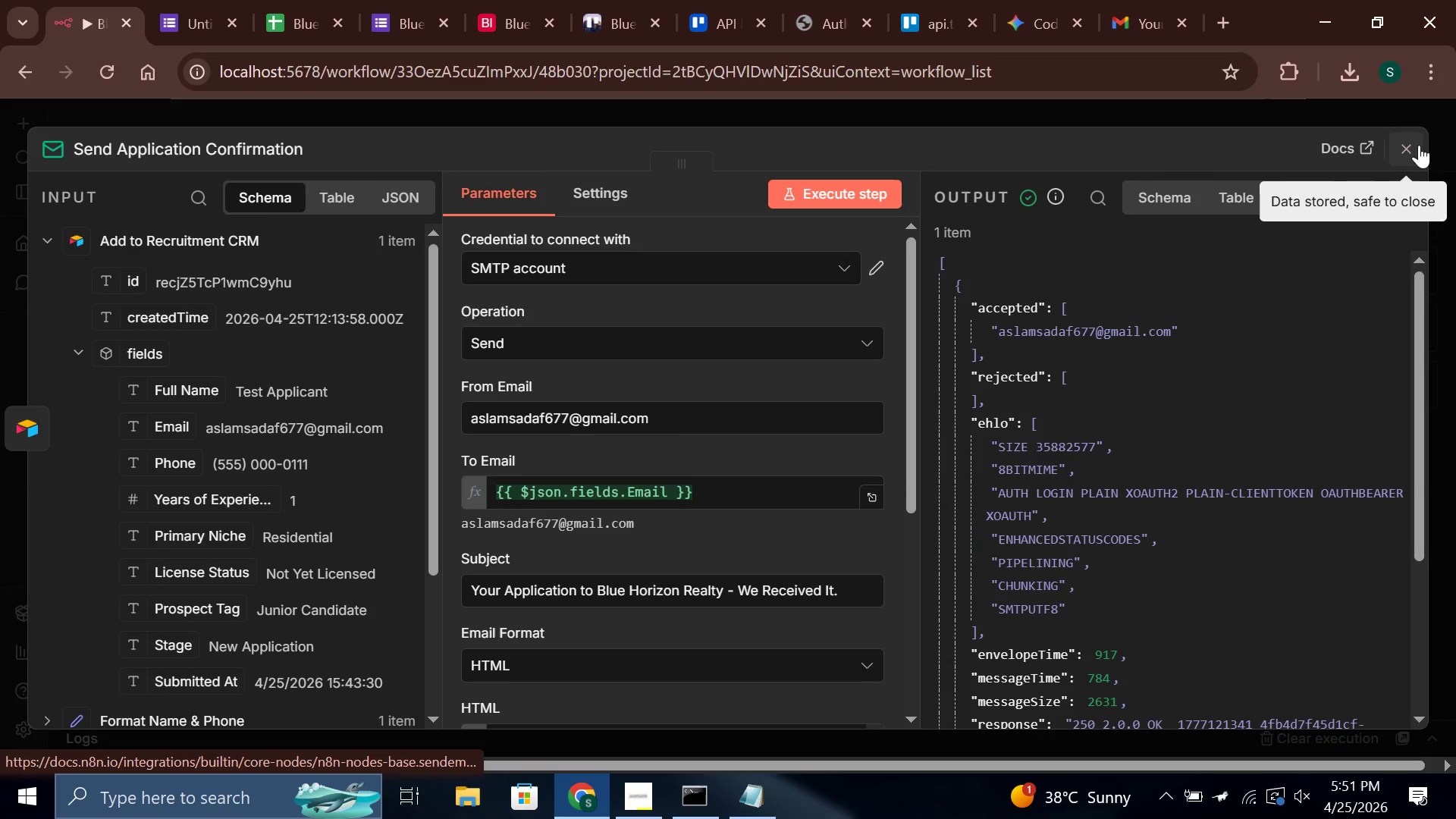 
left_click([1419, 146])
 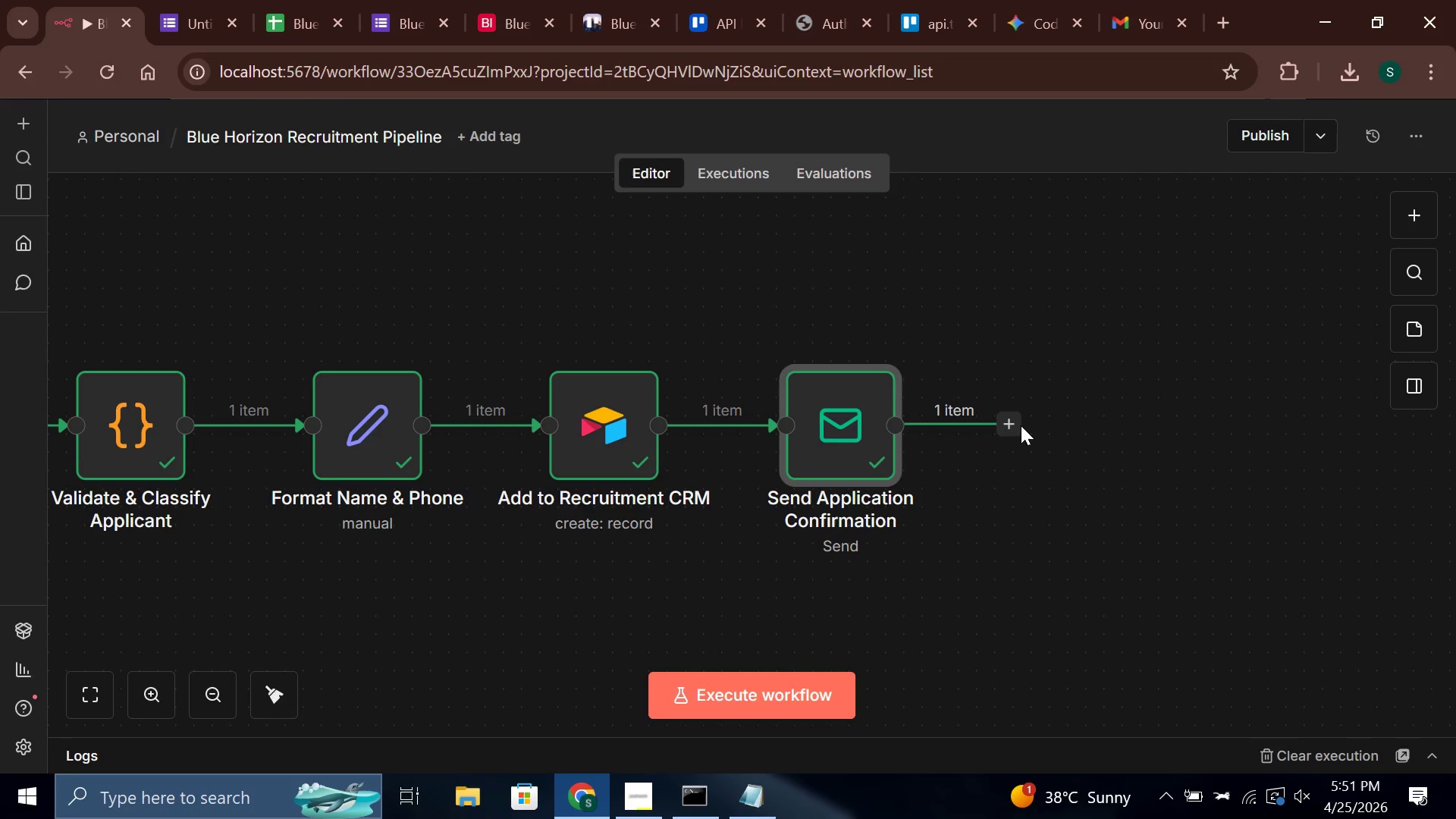 
left_click([1015, 422])
 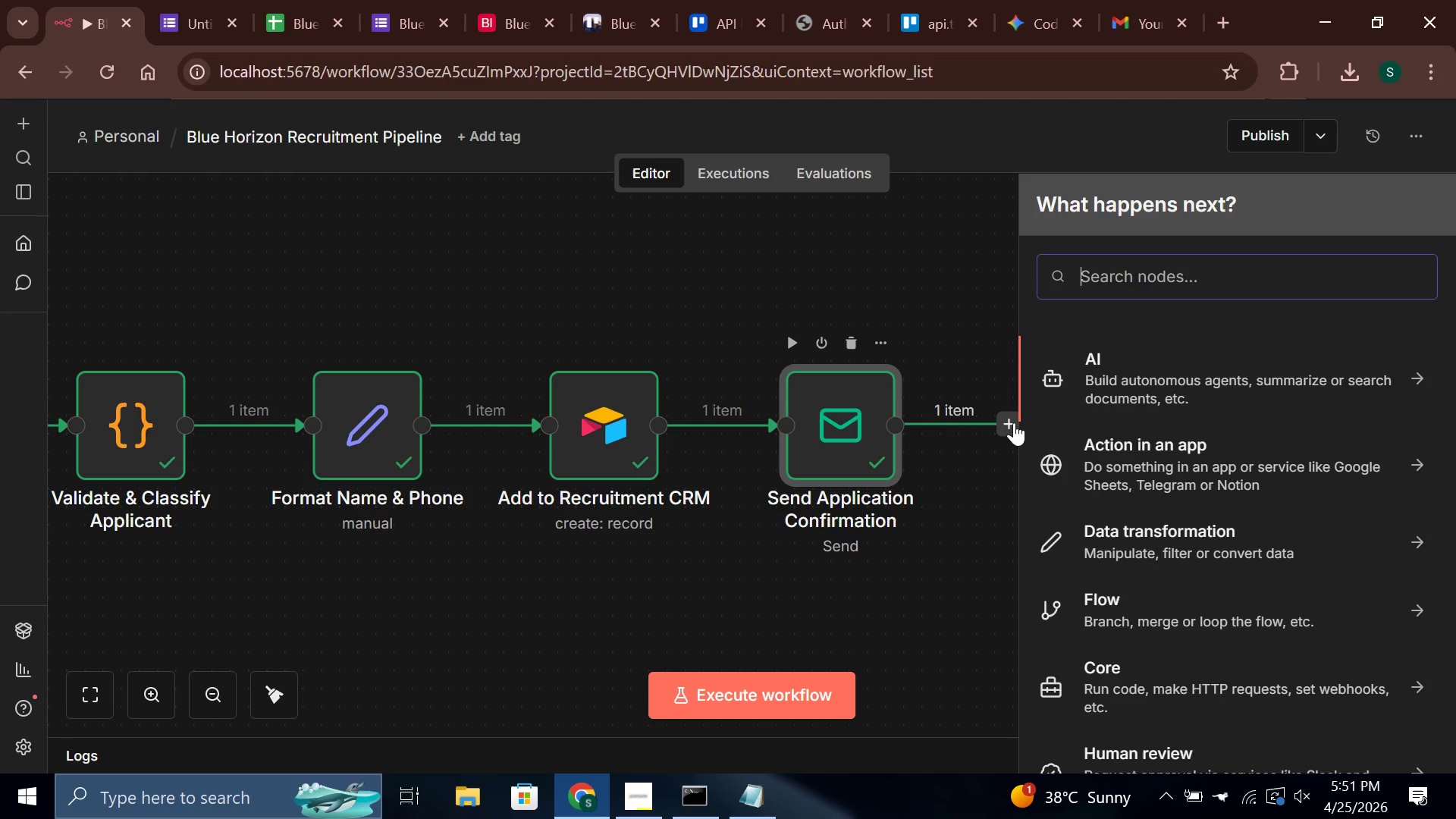 
wait(20.17)
 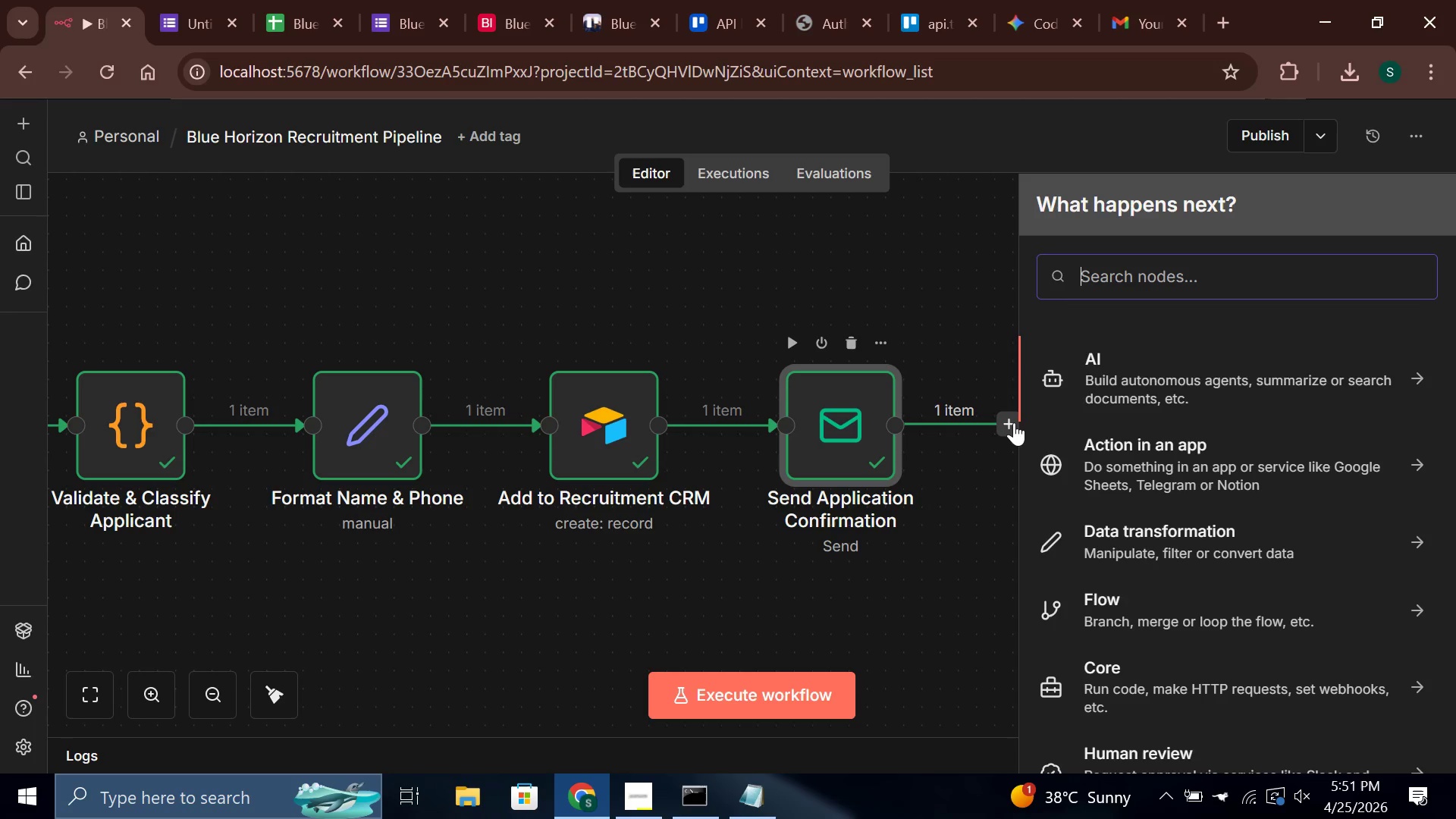 
type(if)
 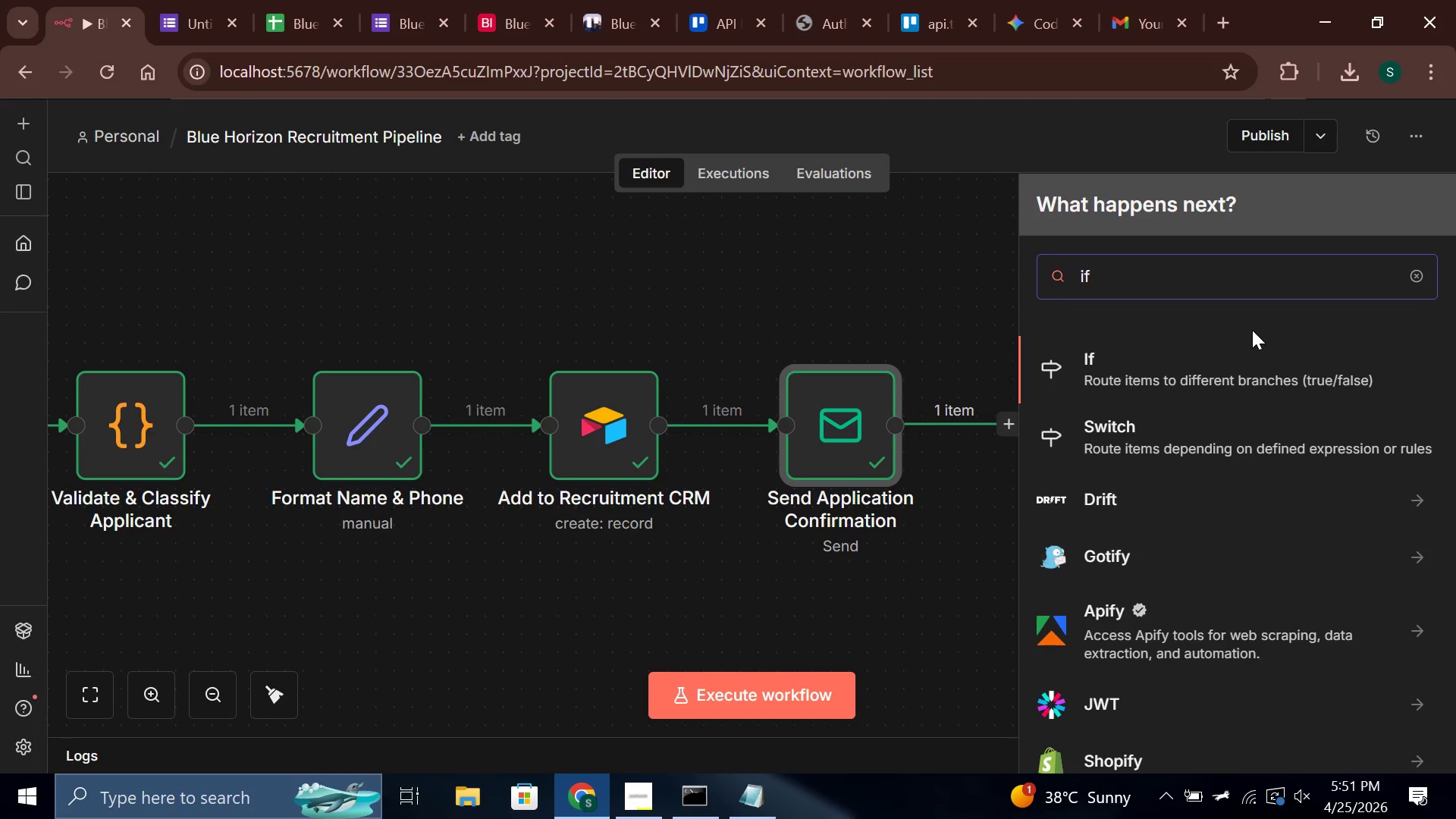 
key(Enter)
 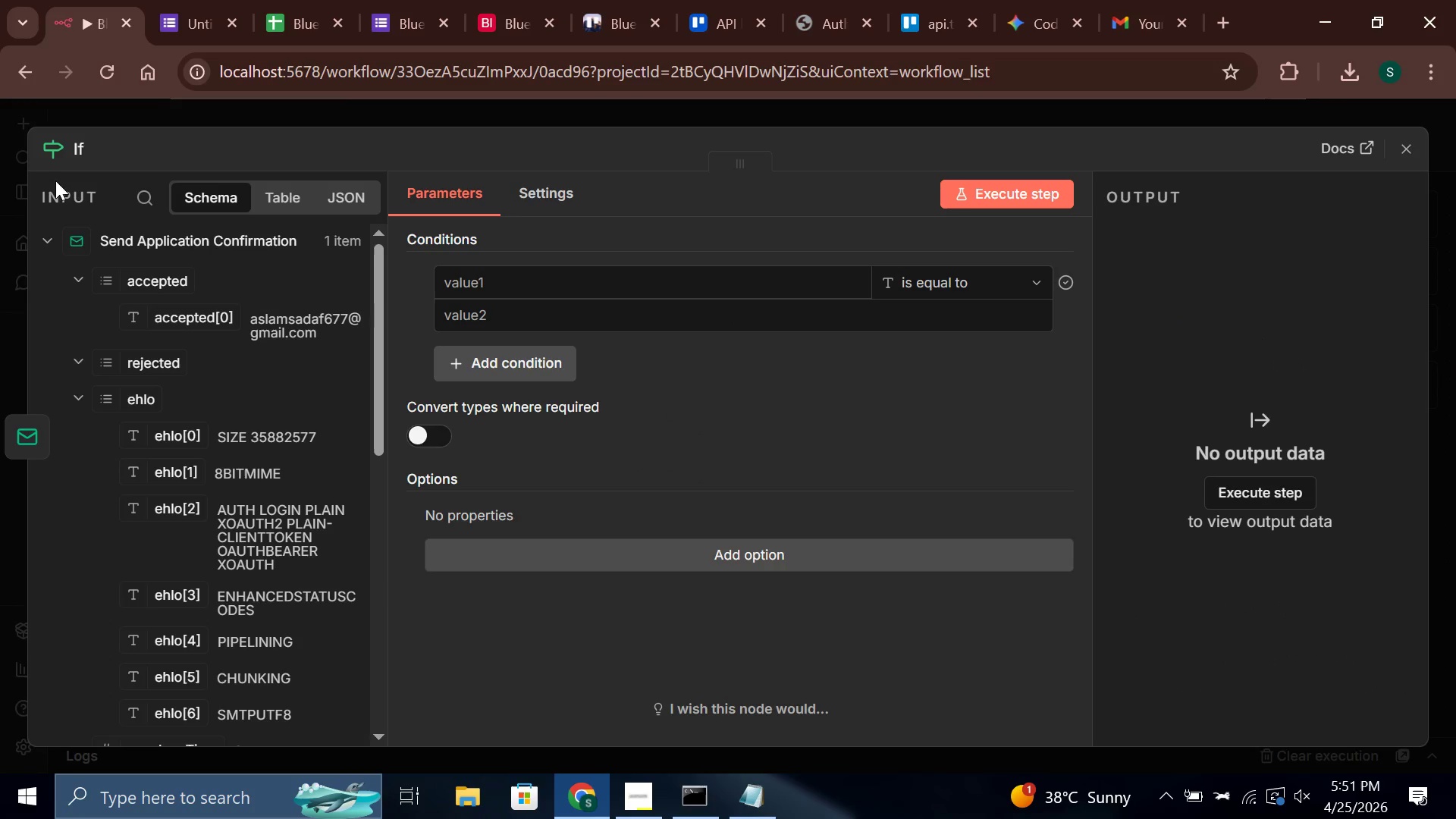 
type(Is Senior Prospect?)
 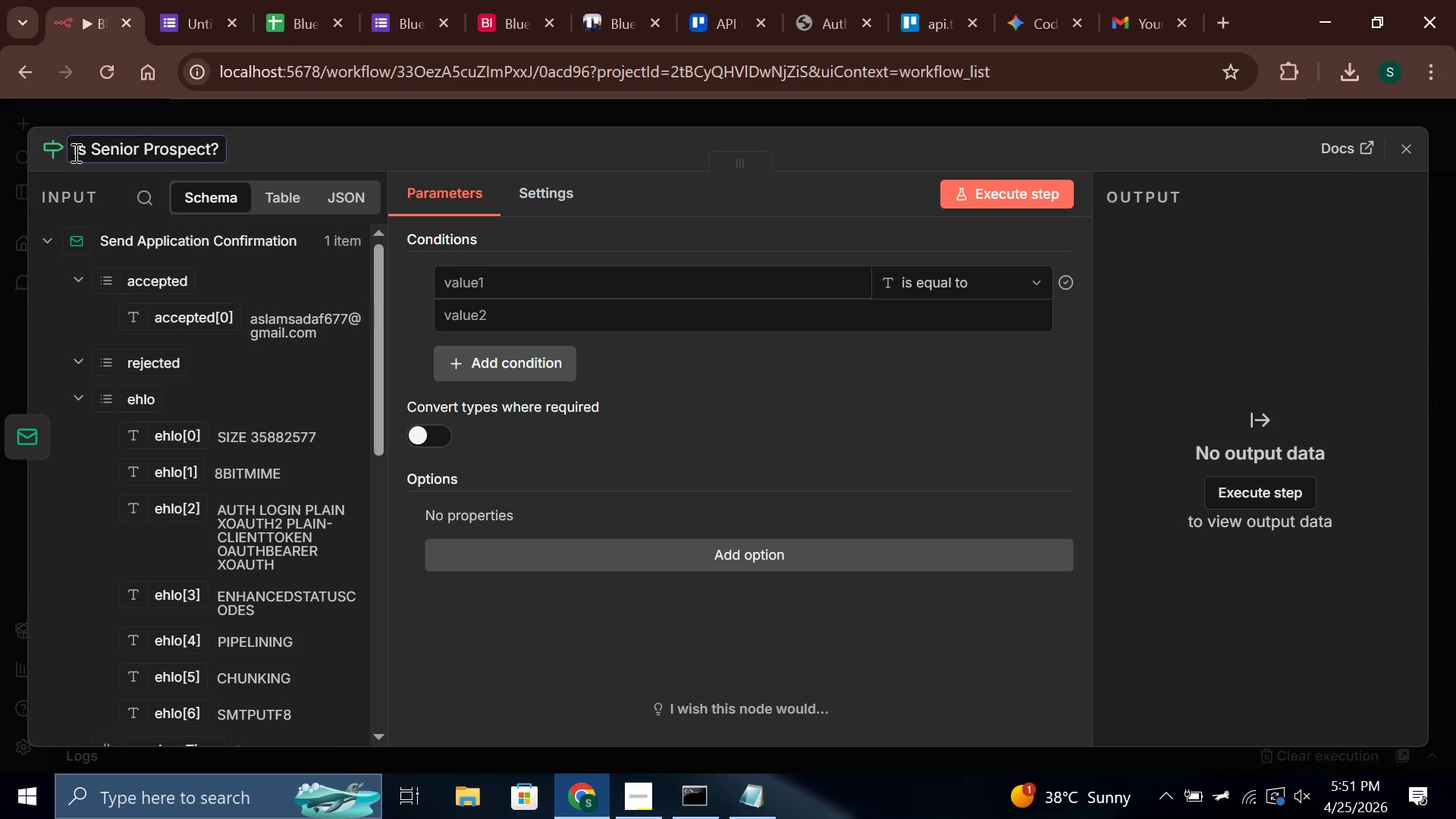 
left_click([609, 295])
 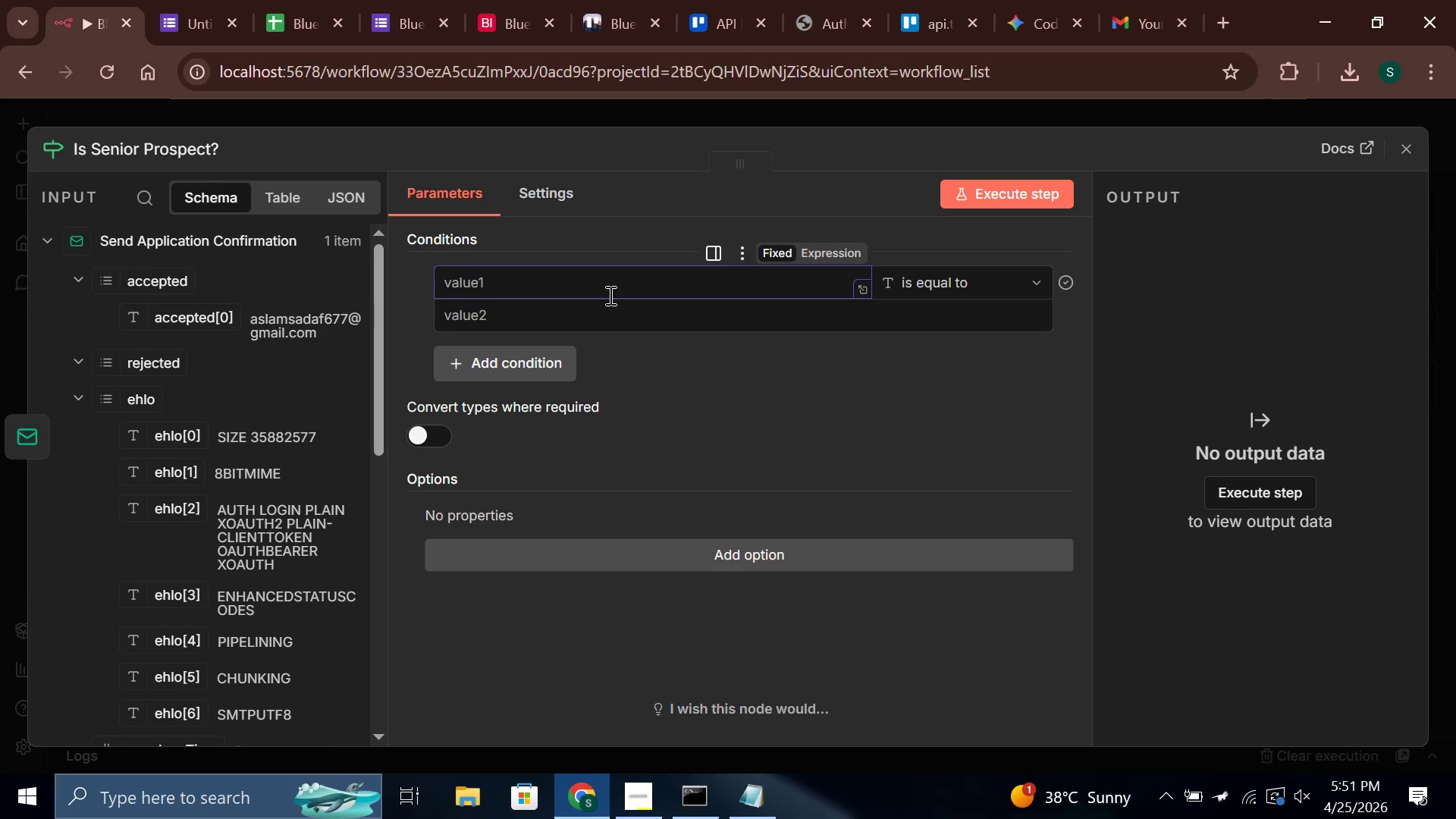 
hold_key(key=ShiftLeft, duration=0.7)
 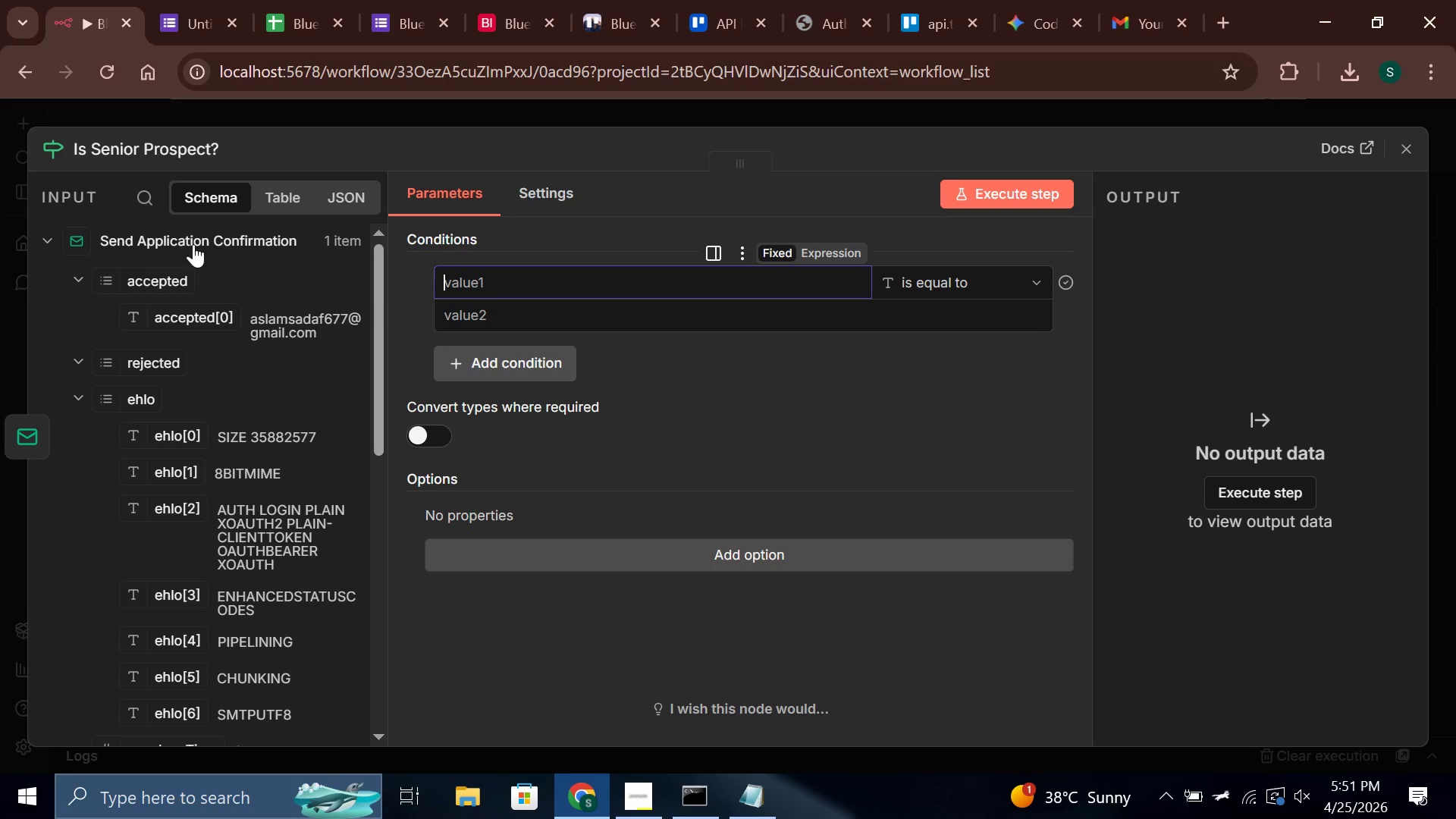 
scroll: coordinate [243, 610], scroll_direction: none, amount: 0.0
 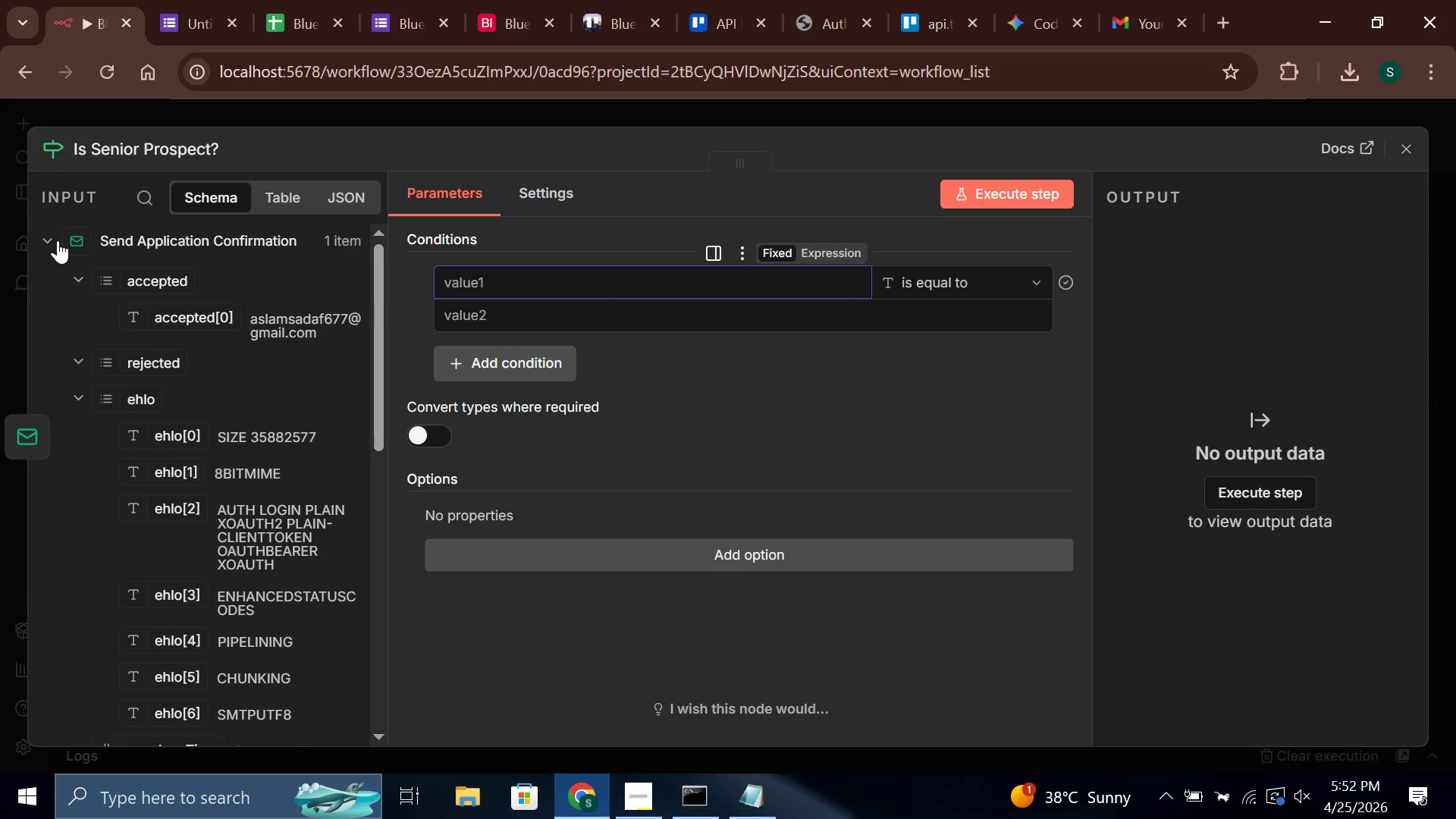 
left_click([55, 240])
 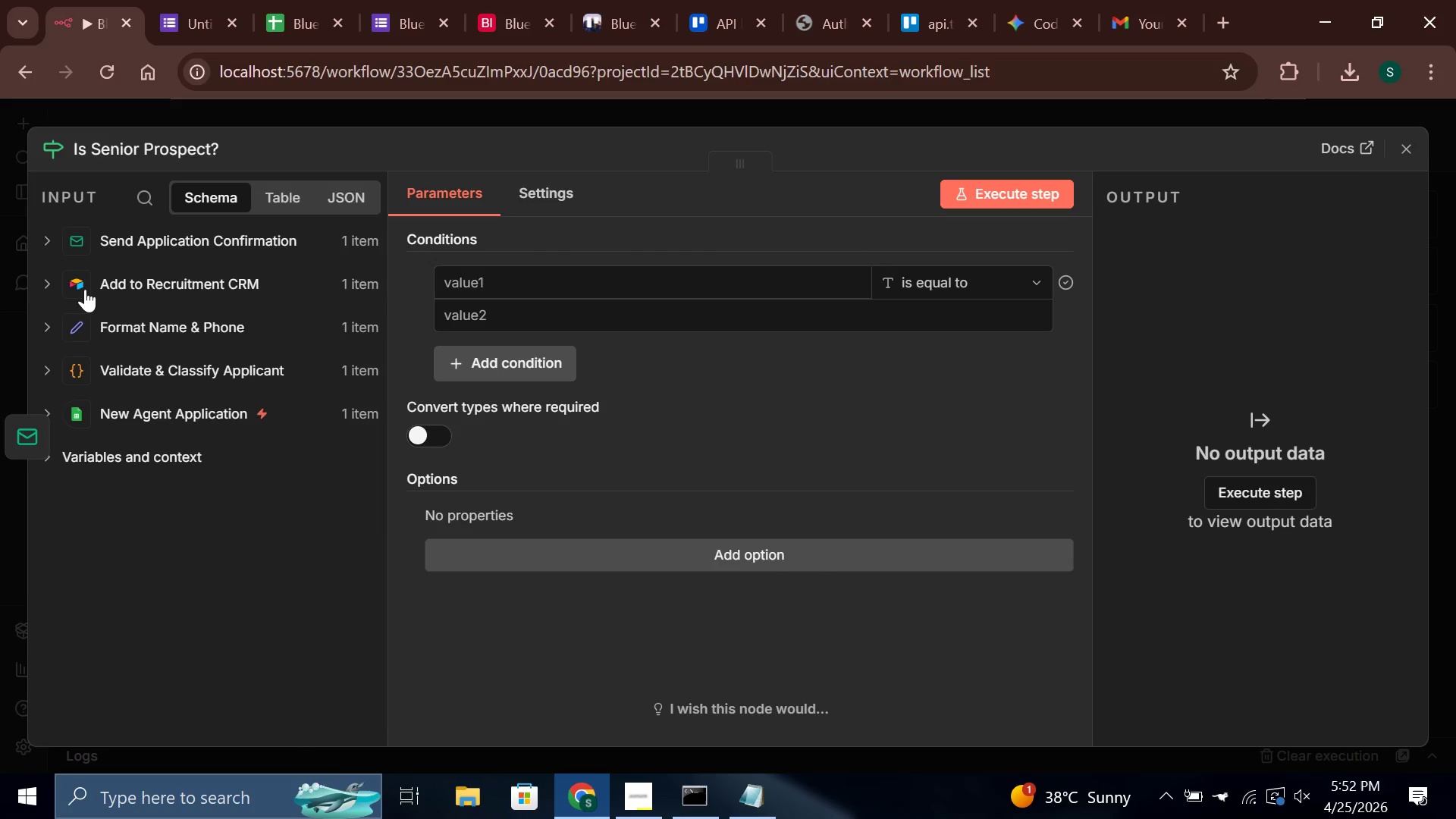 
mouse_move([75, 301])
 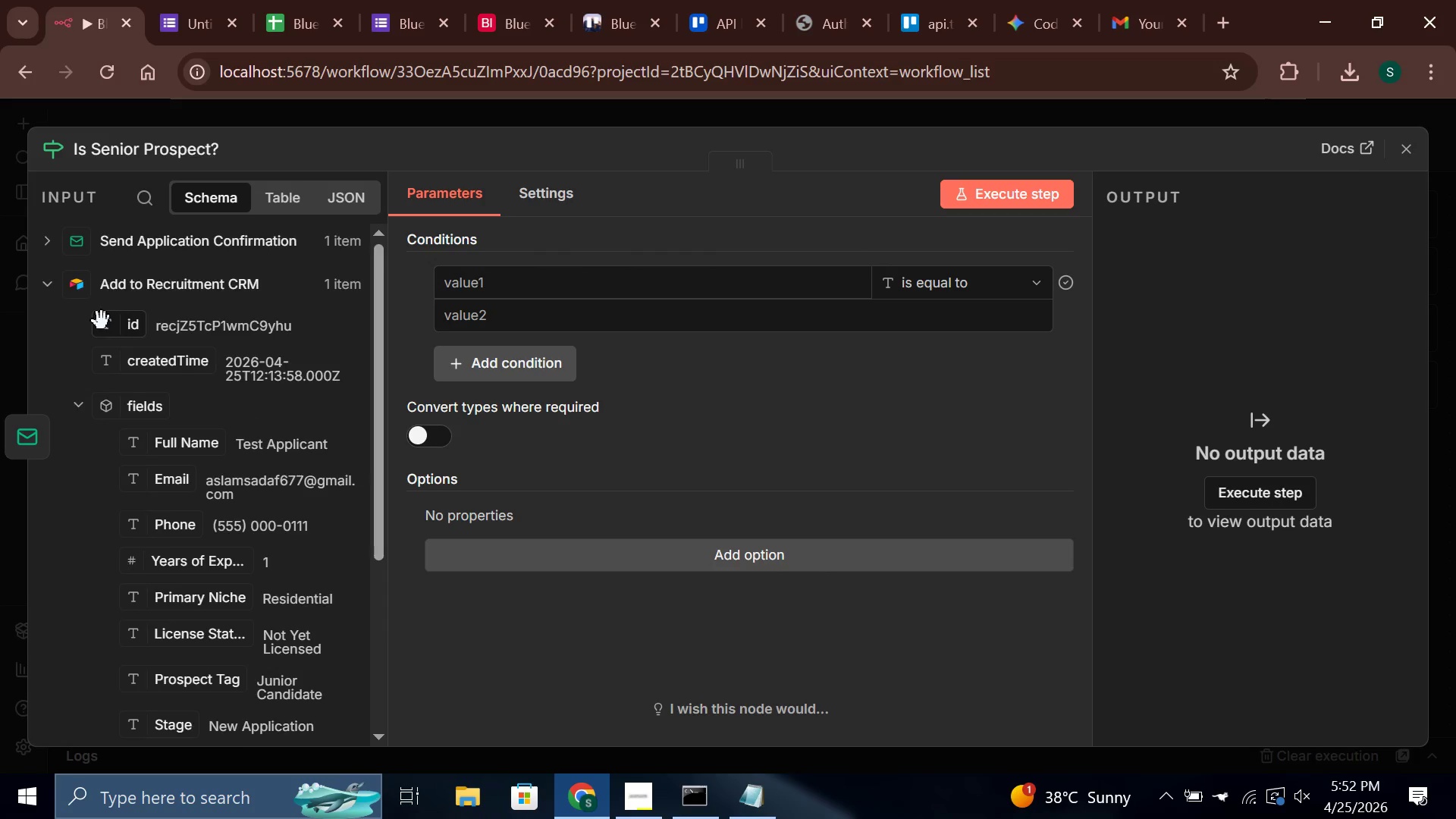 
scroll: coordinate [102, 321], scroll_direction: down, amount: 1.0
 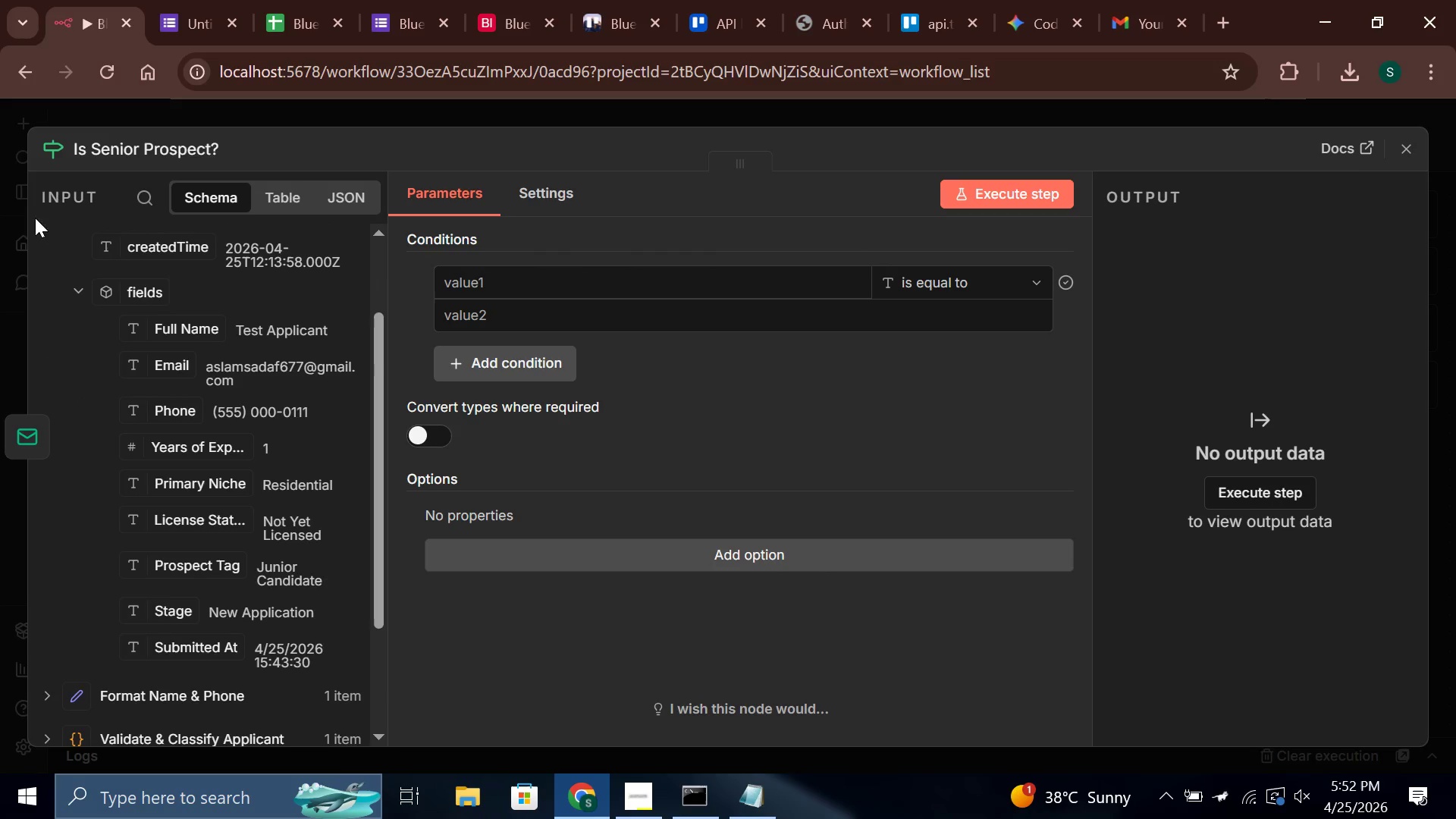 
scroll: coordinate [75, 292], scroll_direction: up, amount: 1.0
 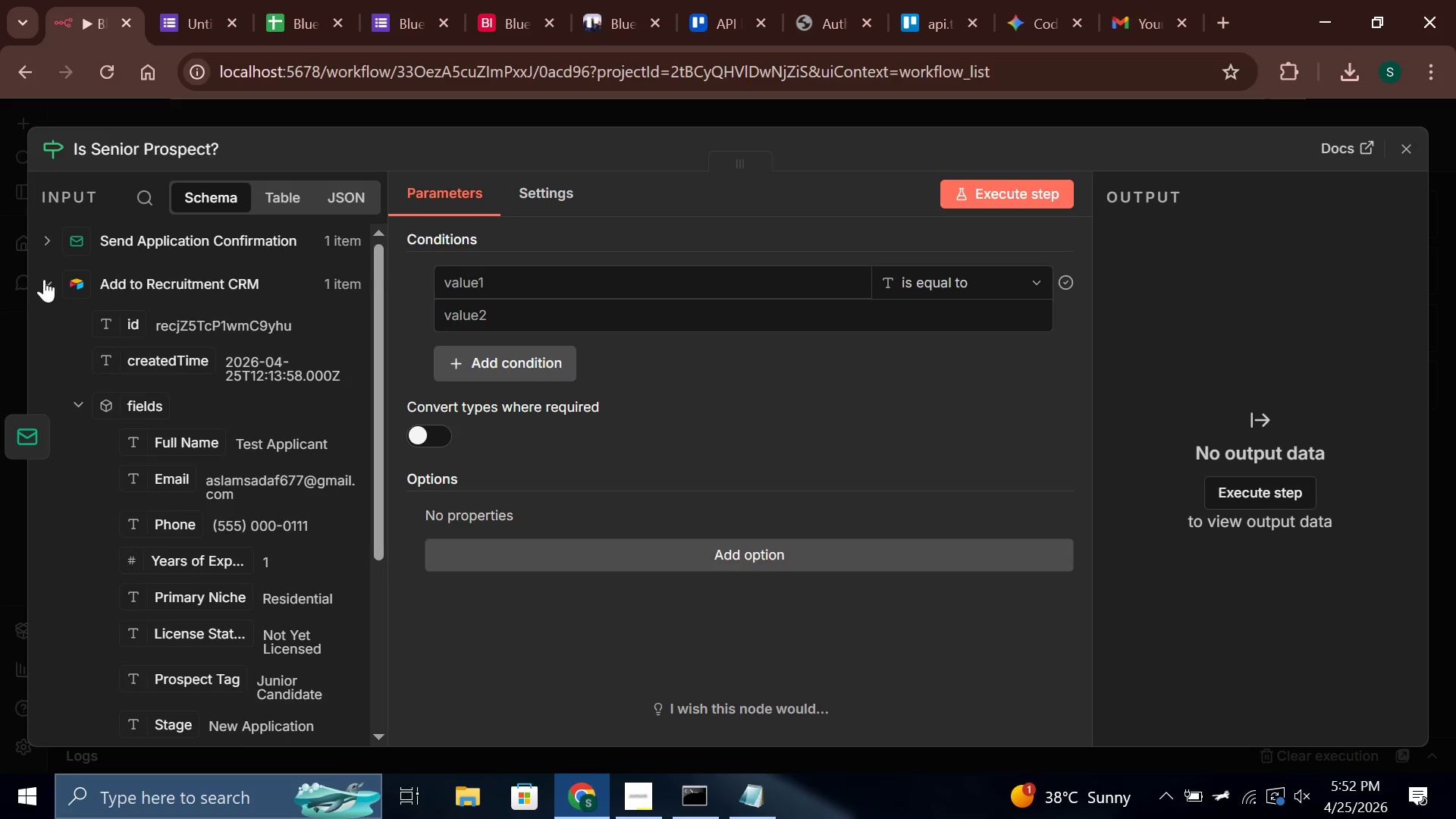 
left_click([44, 279])
 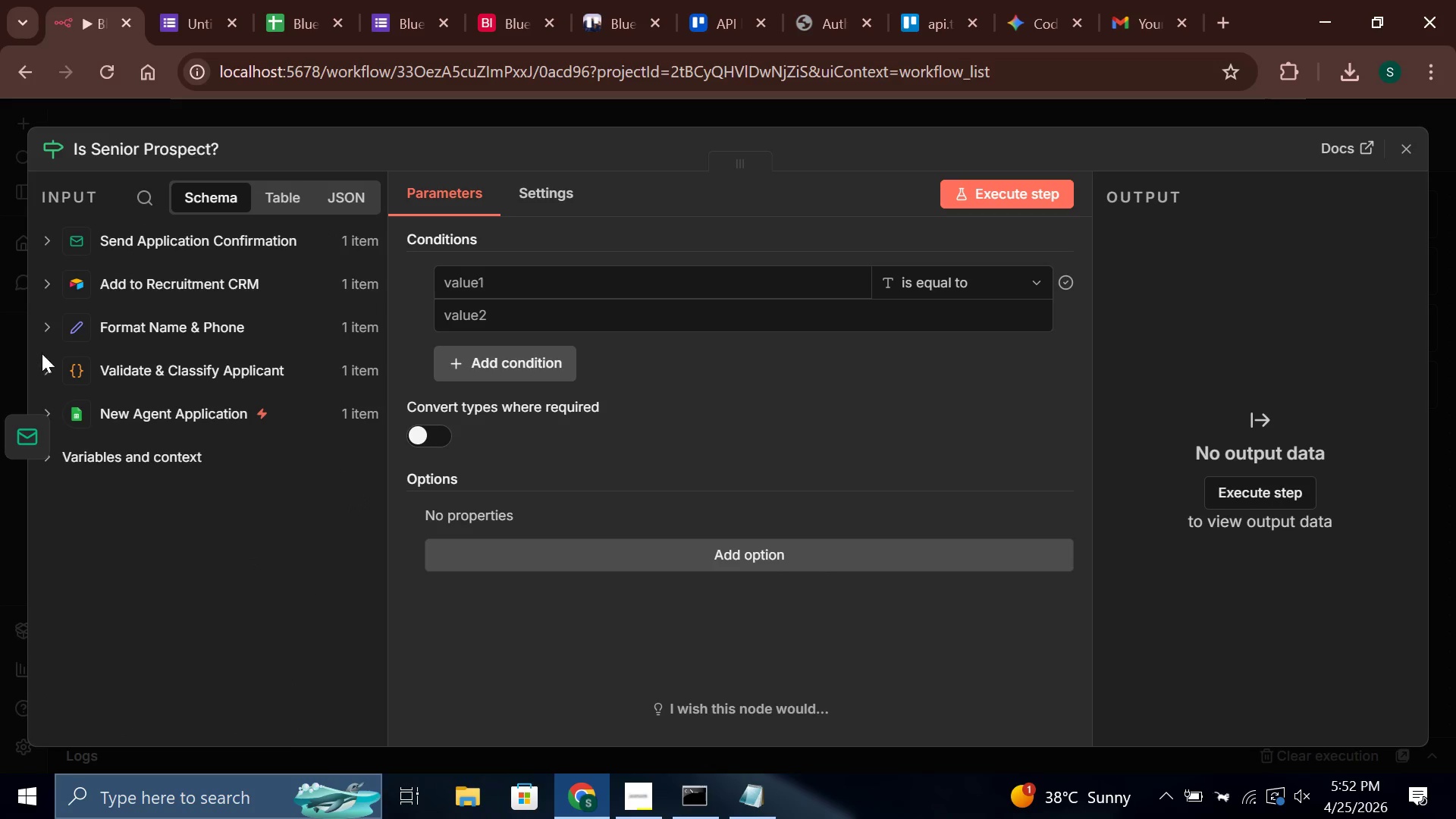 
left_click([46, 356])
 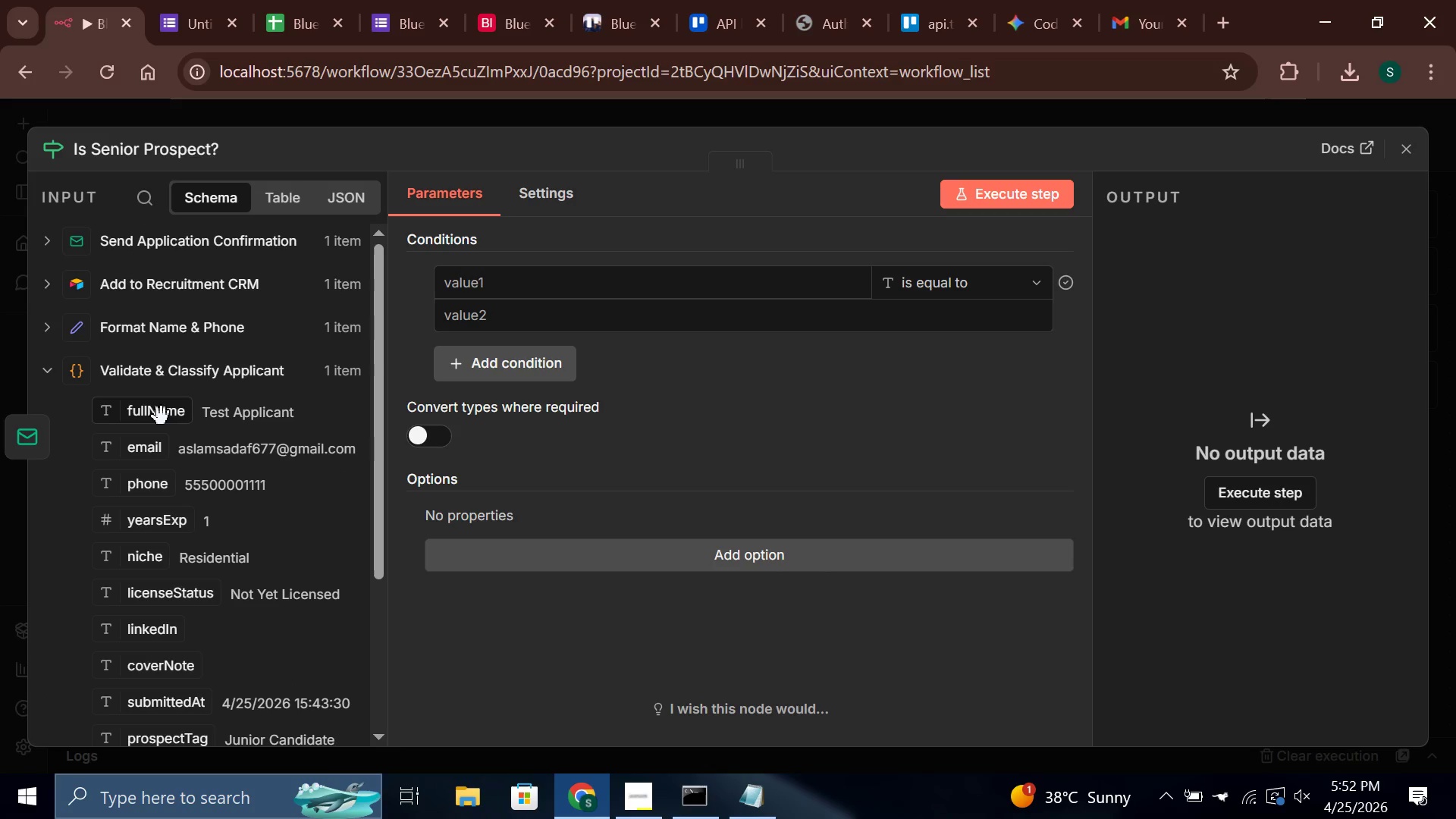 
scroll: coordinate [162, 416], scroll_direction: down, amount: 1.0
 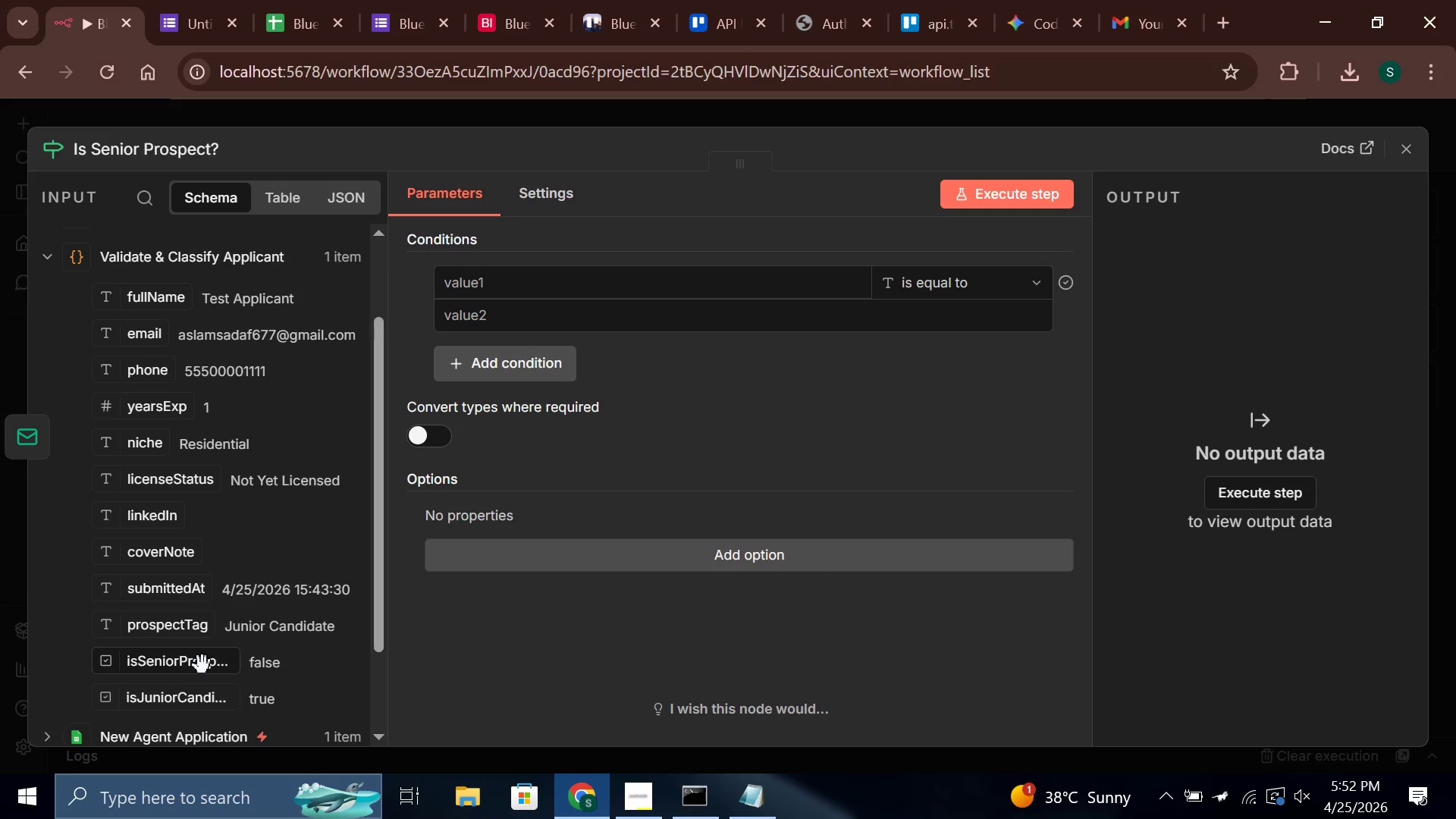 
left_click_drag(start_coordinate=[200, 665], to_coordinate=[512, 284])
 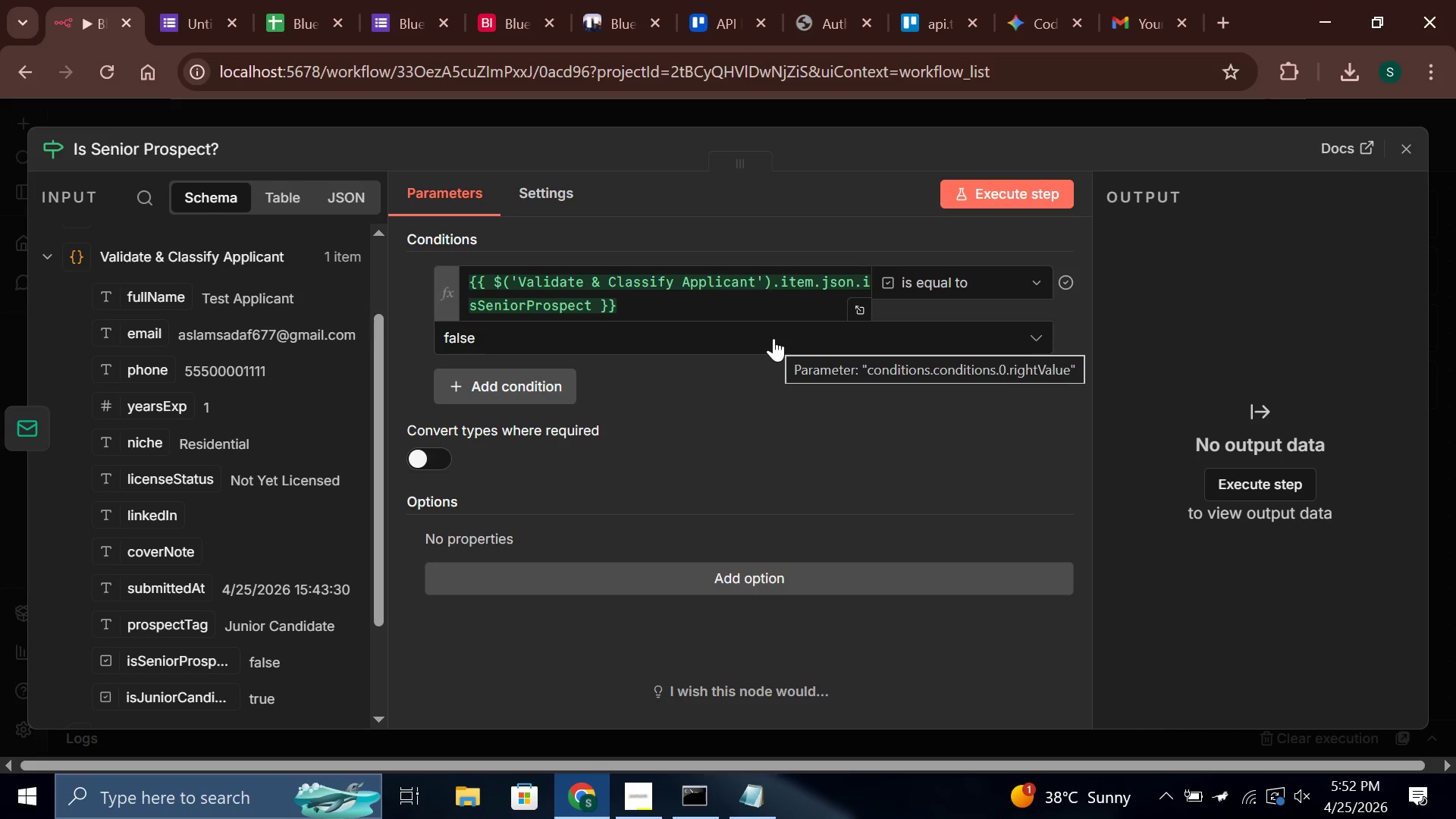 
wait(9.39)
 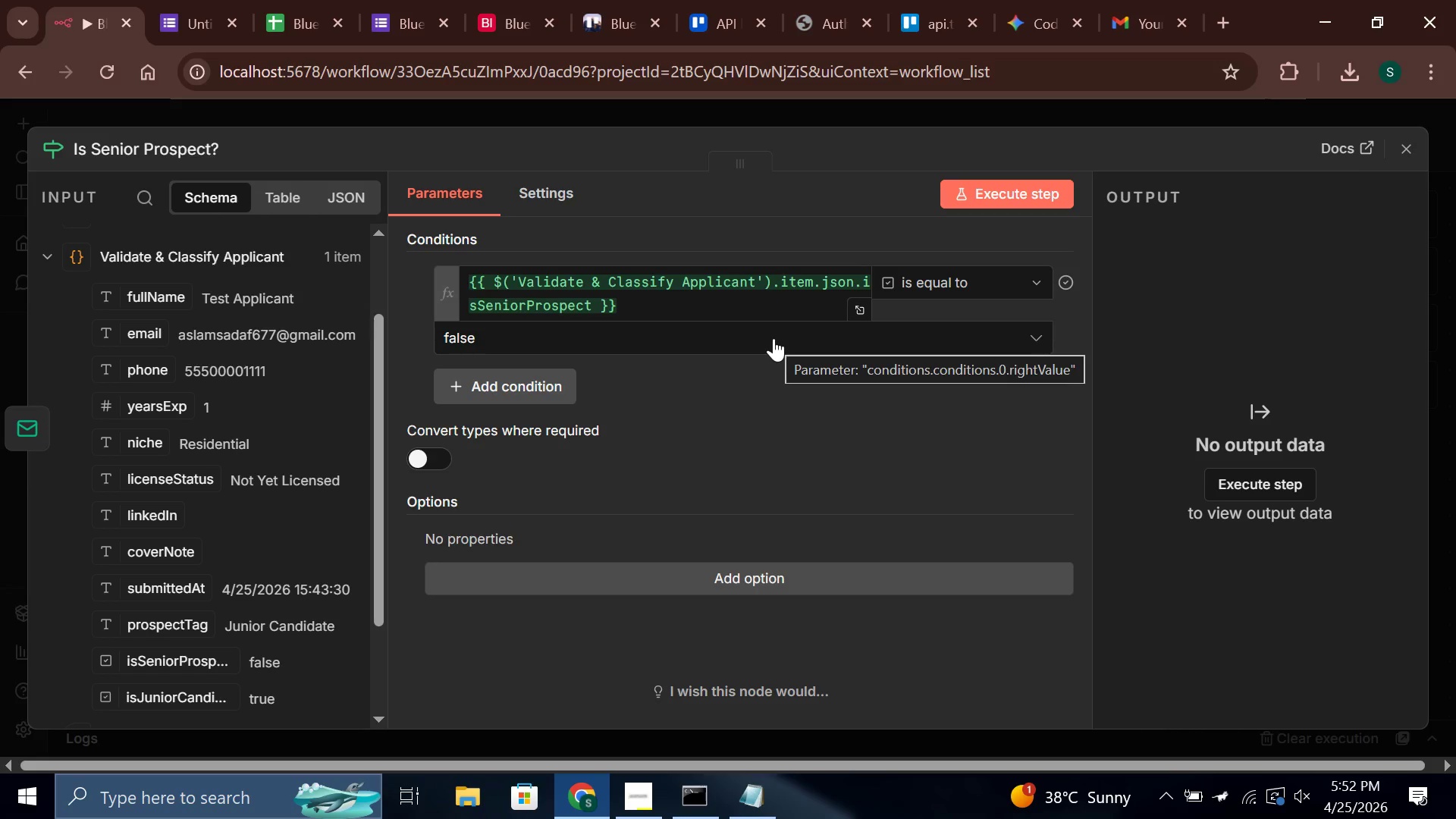 
left_click([774, 338])
 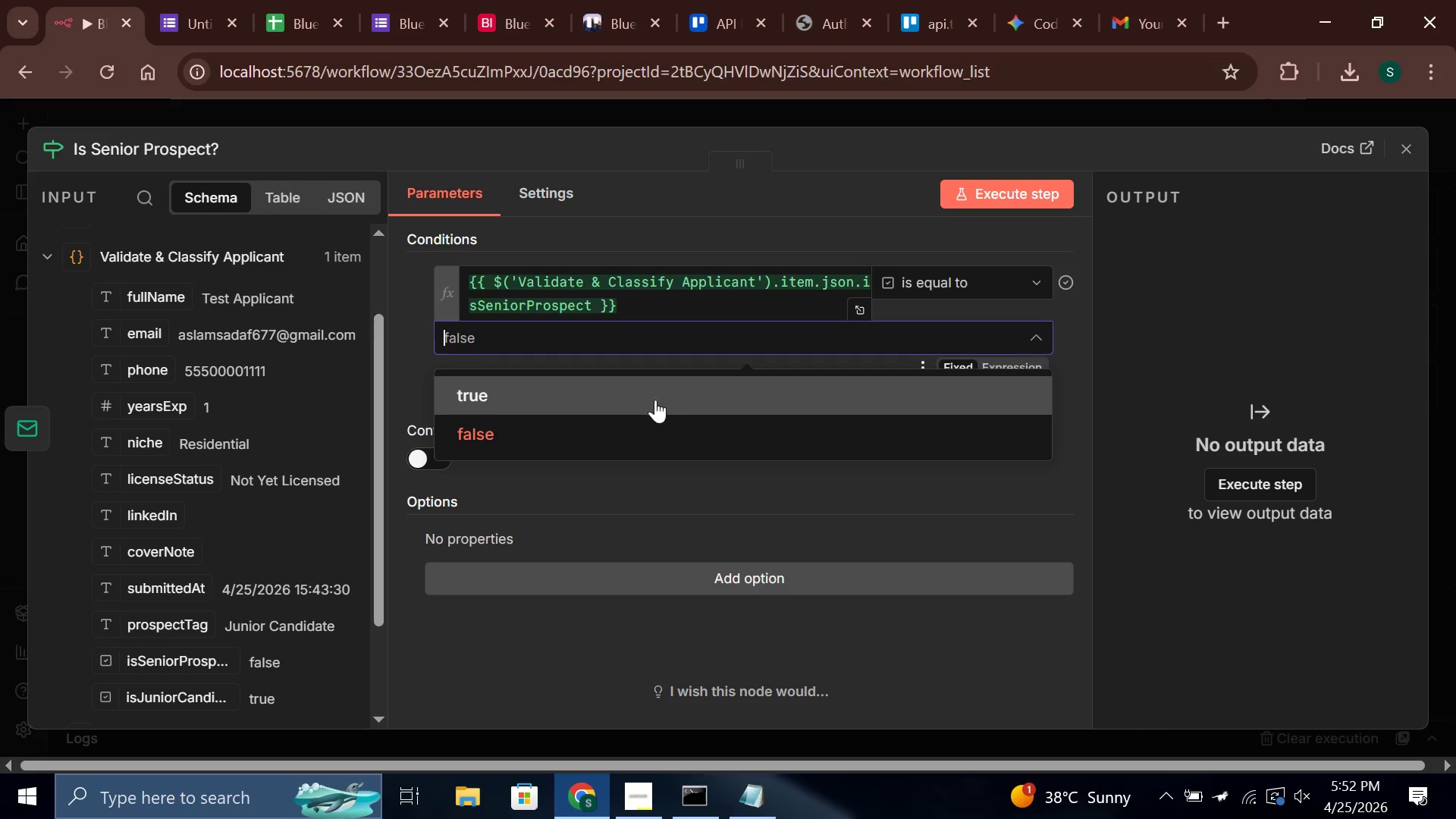 
left_click([654, 398])
 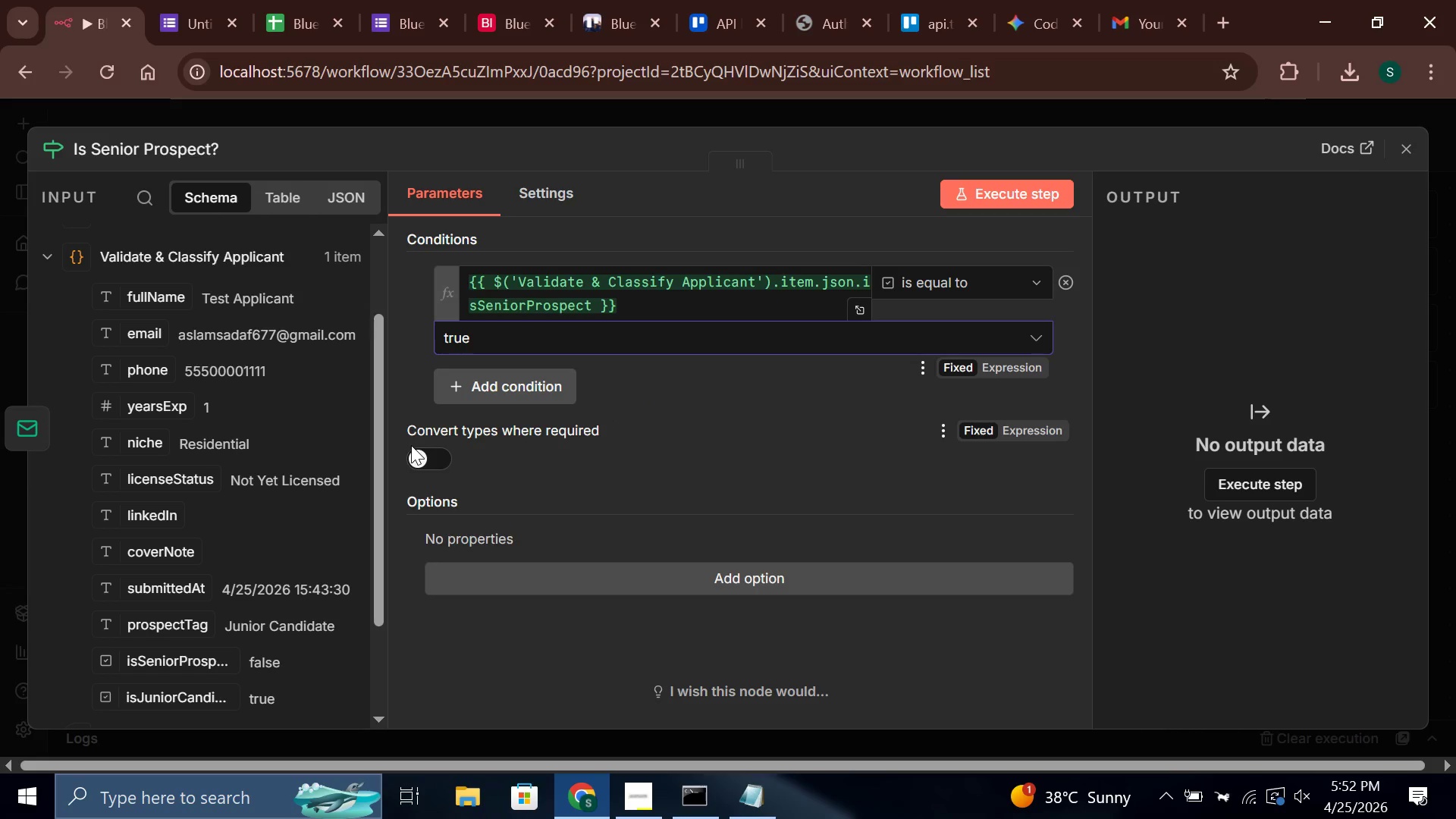 
left_click([427, 450])
 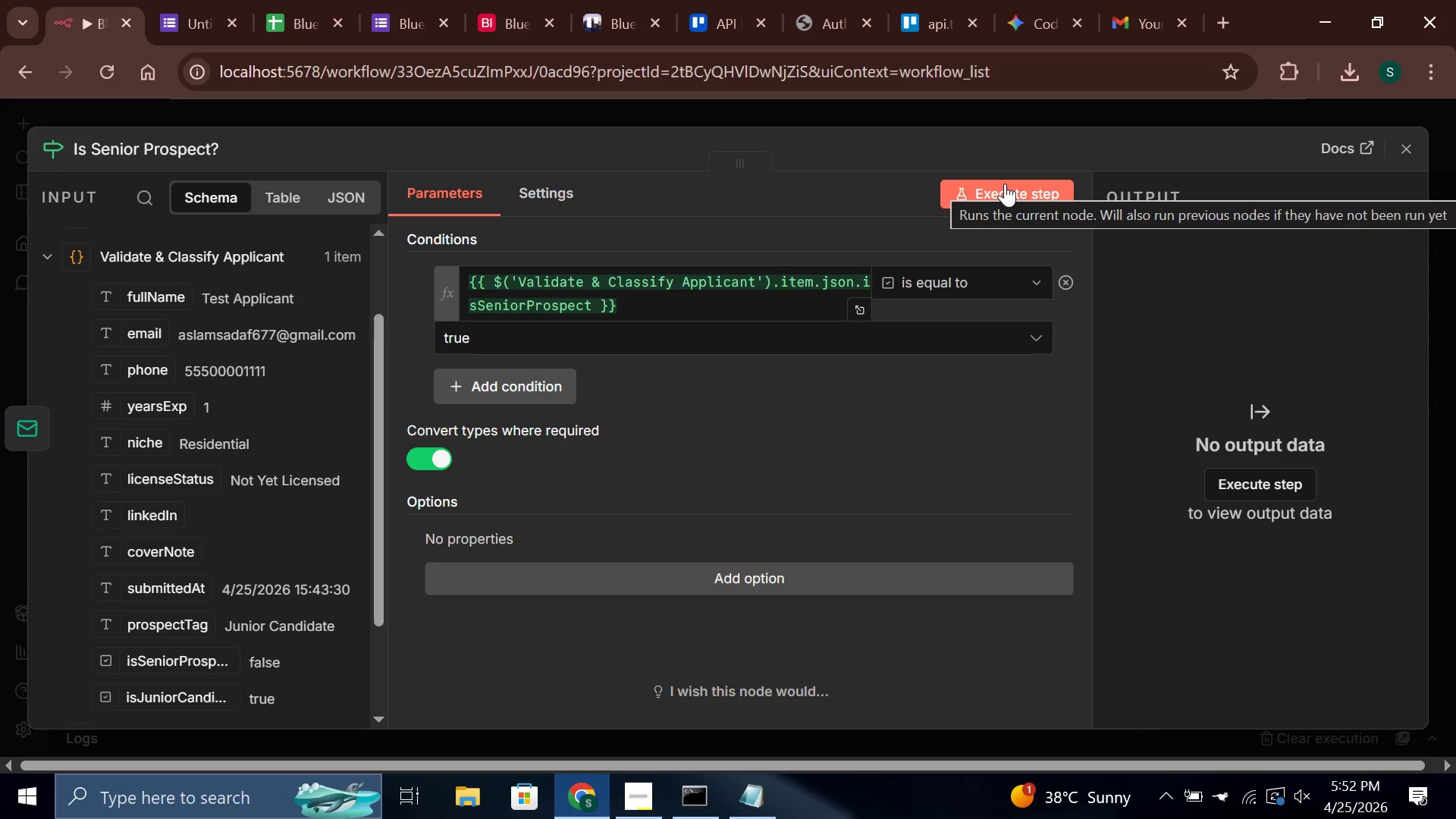 
wait(7.27)
 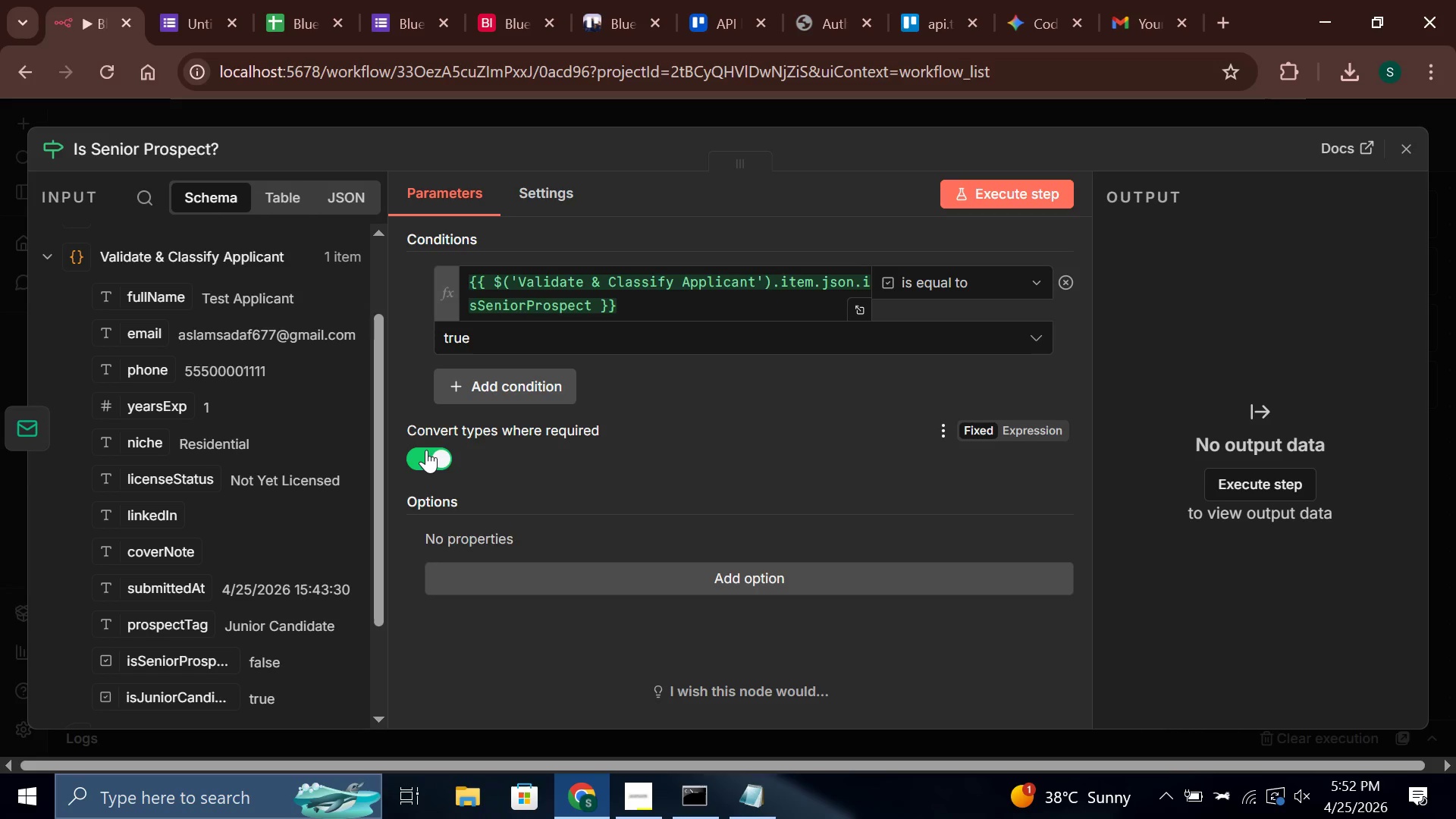 
left_click([1005, 184])
 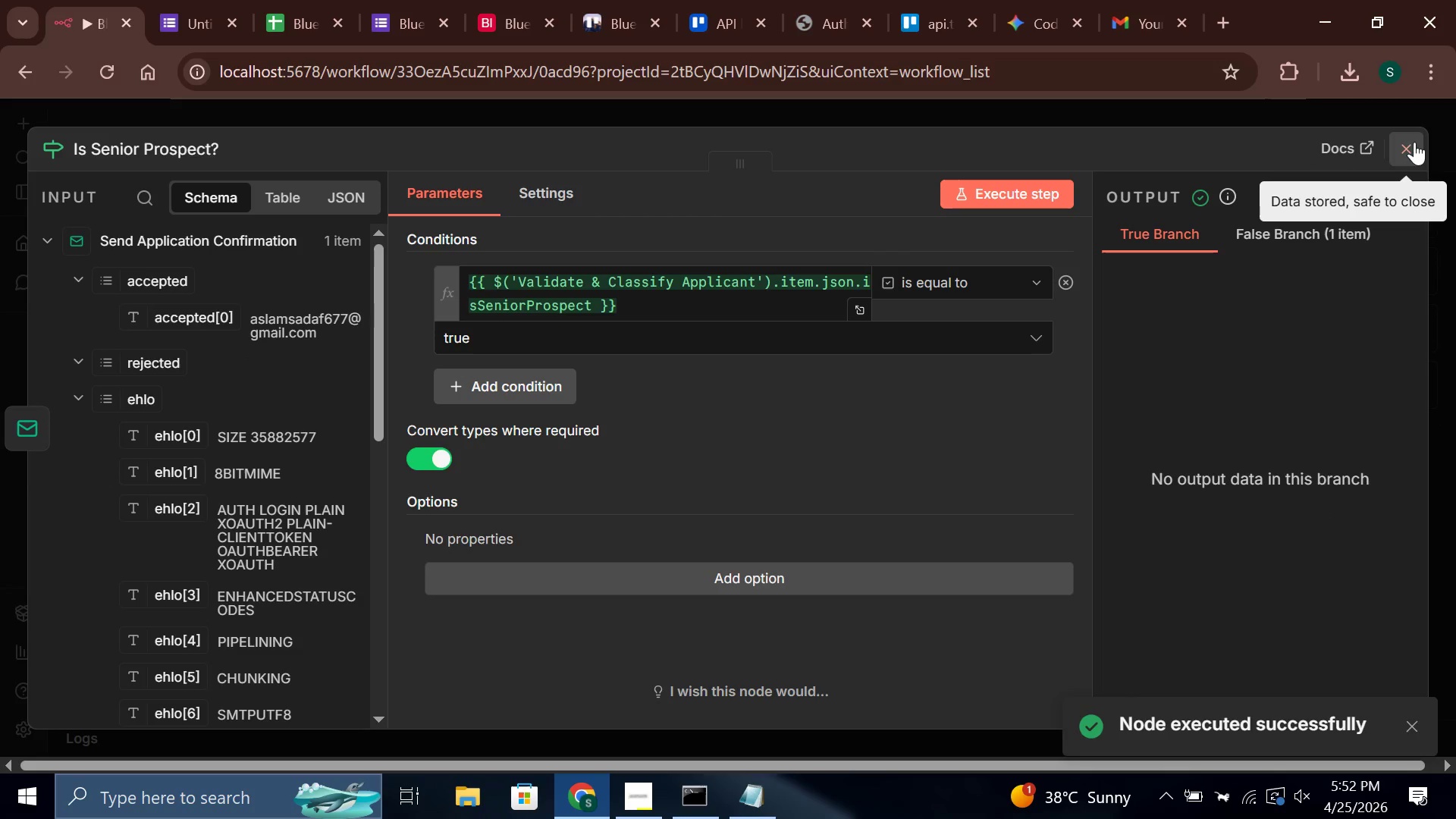 
left_click([1414, 142])